 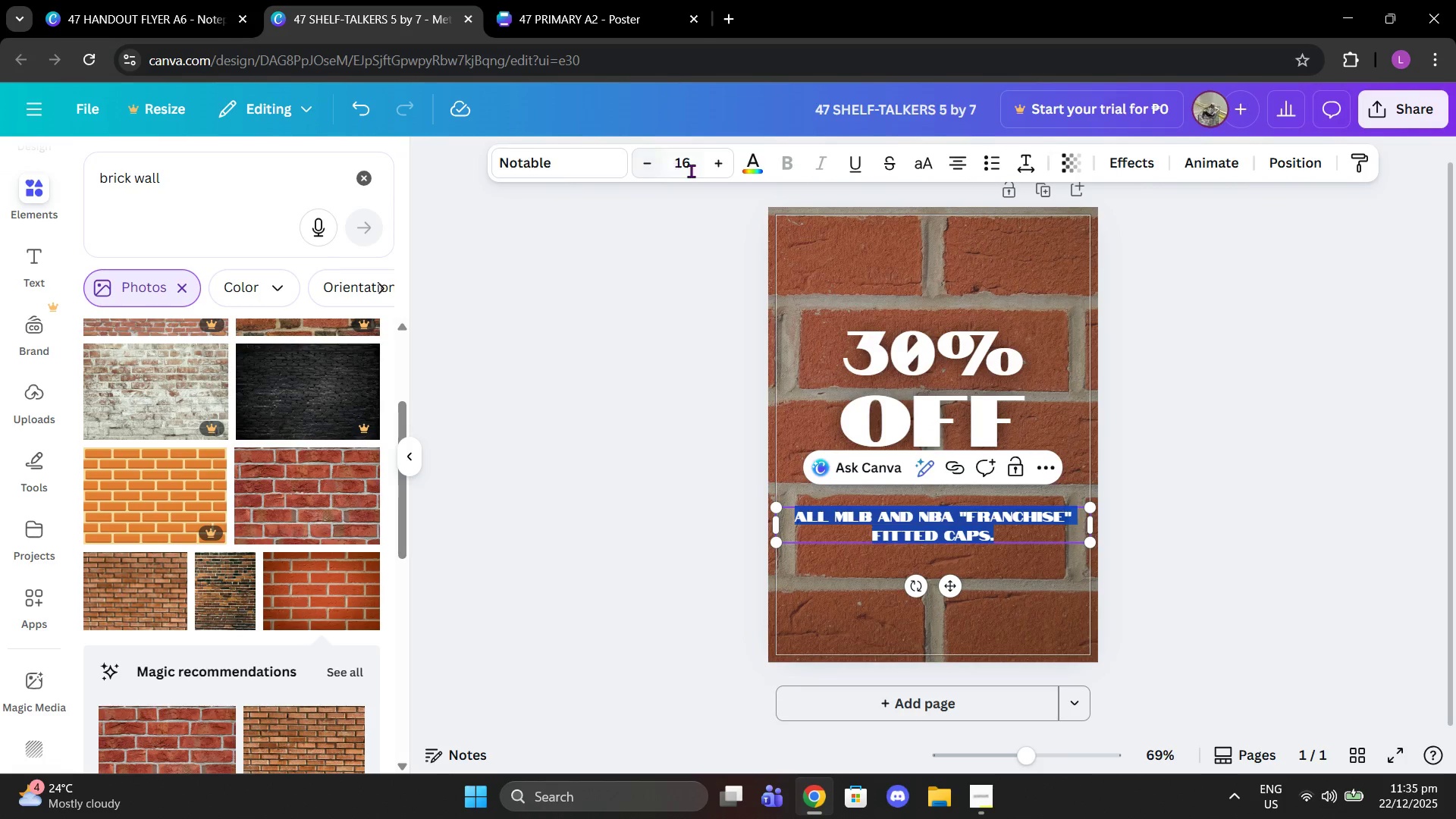 
double_click([1290, 353])
 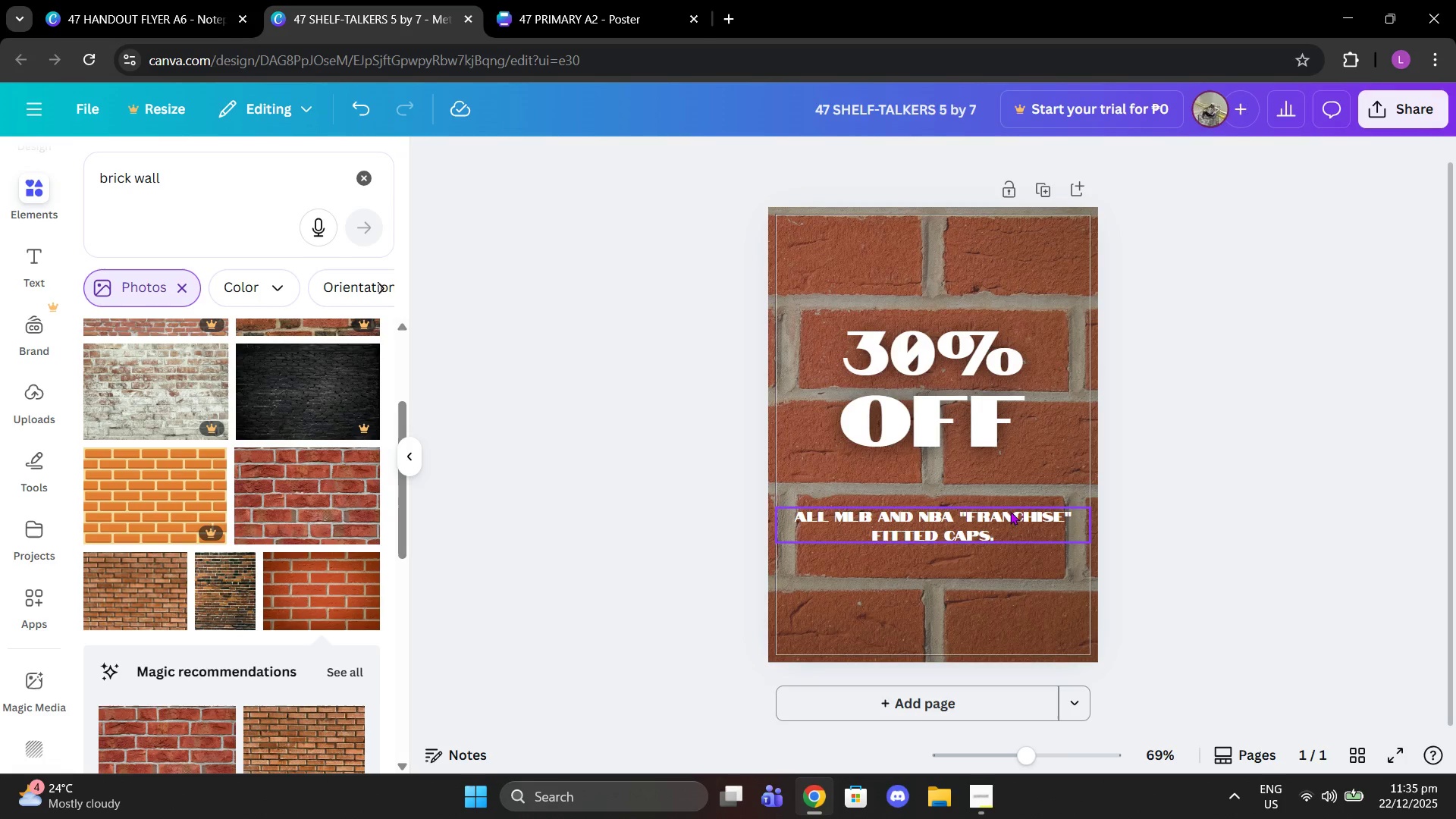 
left_click_drag(start_coordinate=[1009, 521], to_coordinate=[1009, 529])
 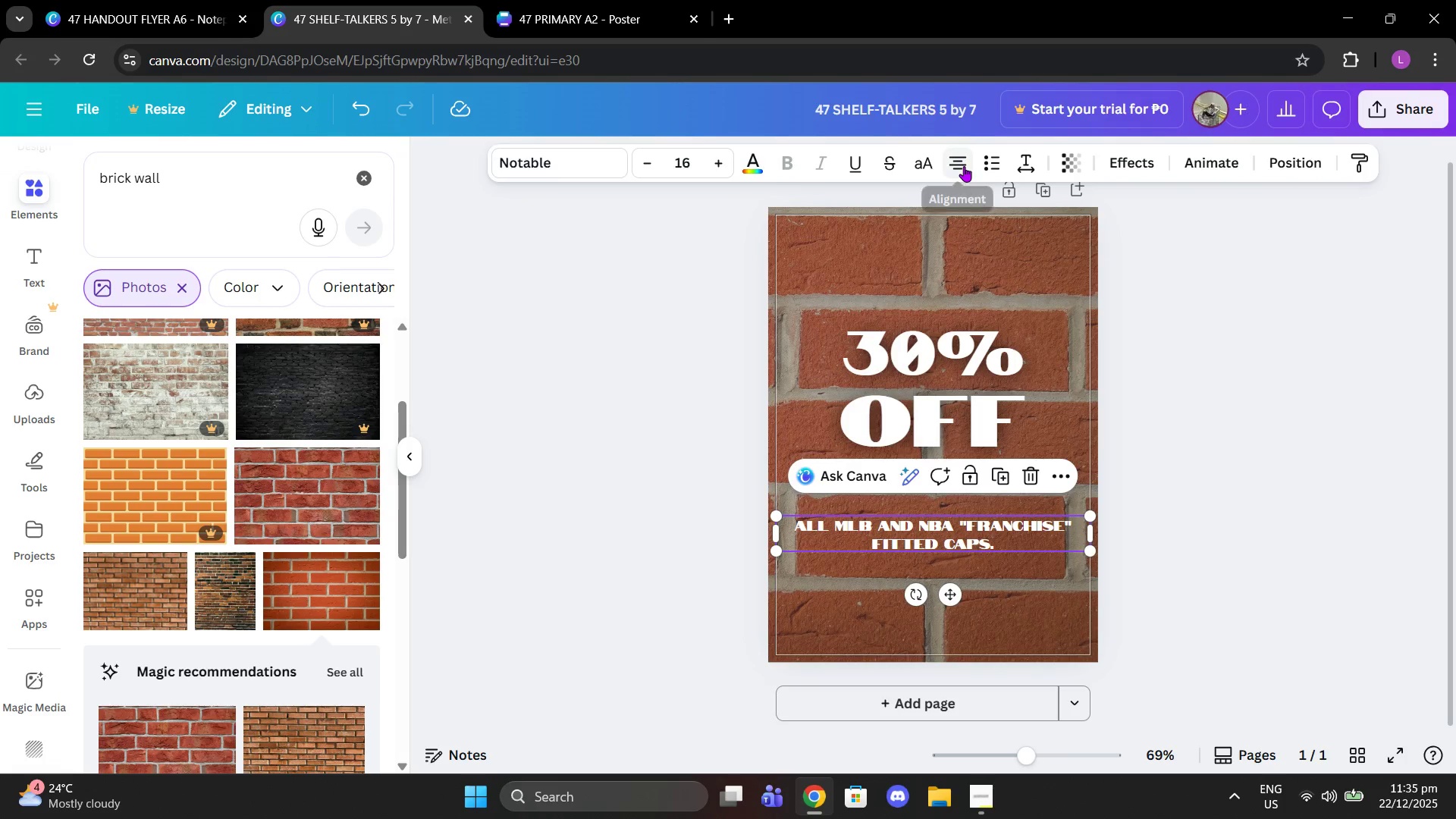 
left_click([993, 165])
 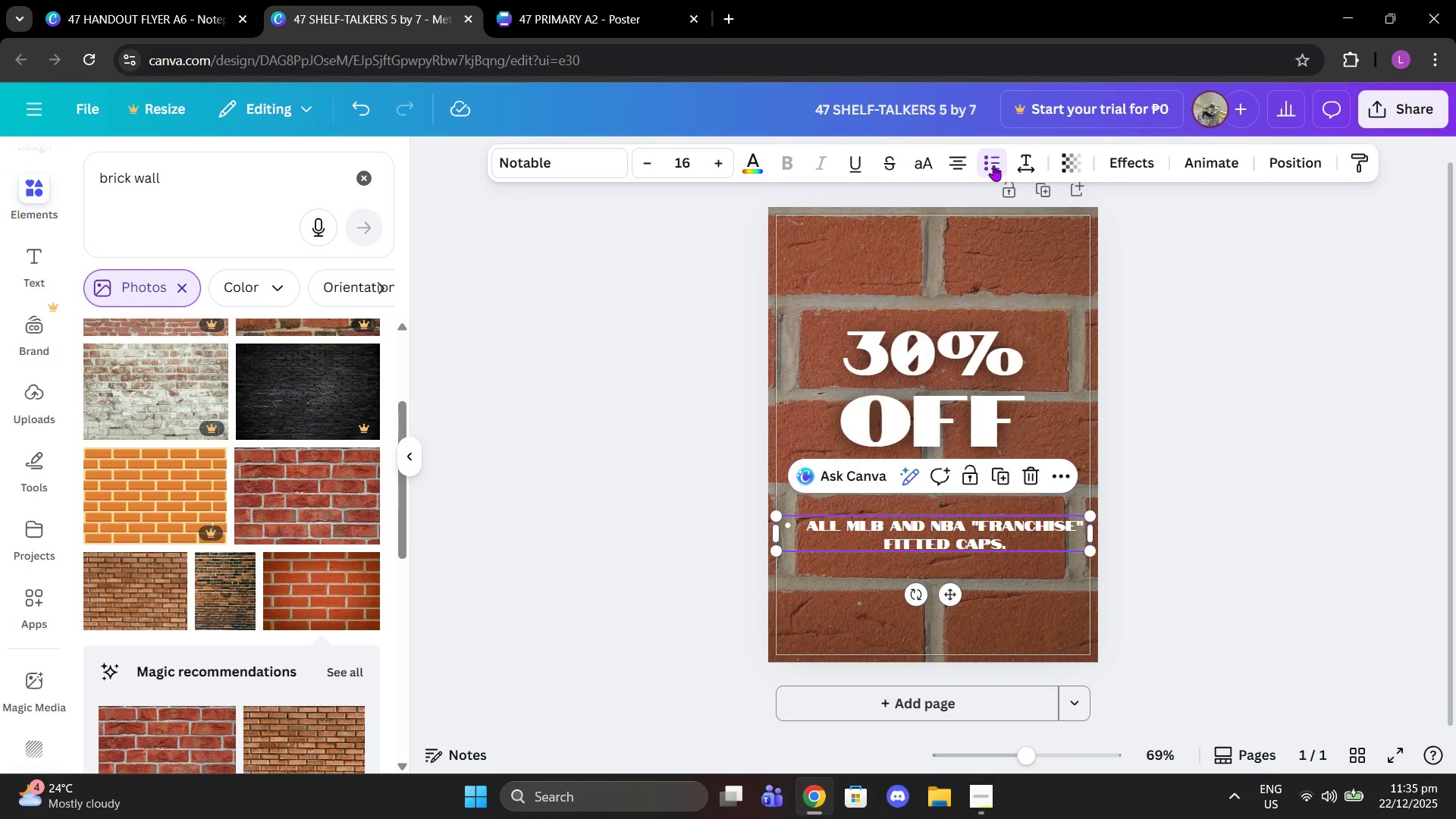 
left_click([993, 165])
 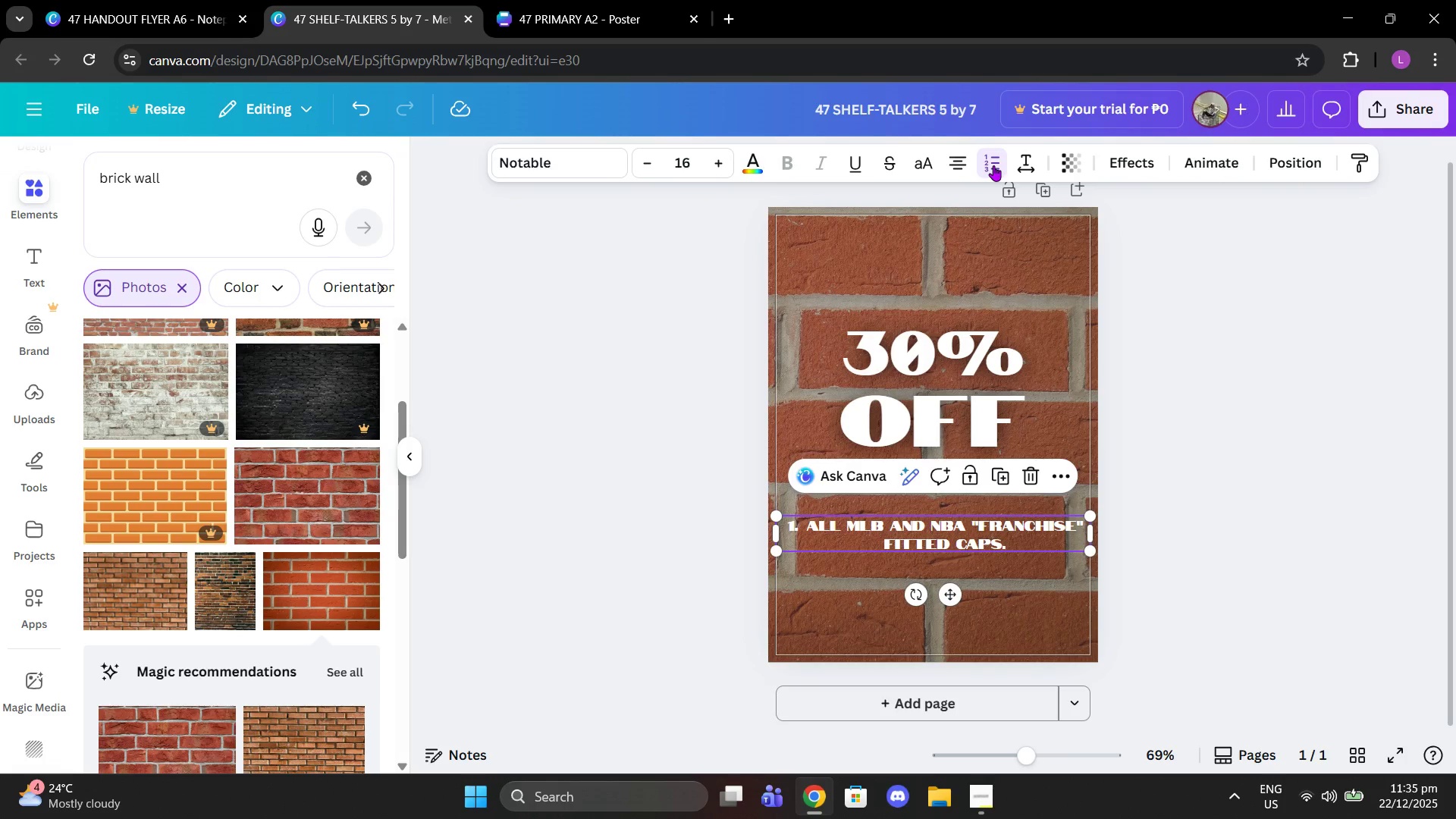 
left_click([993, 165])
 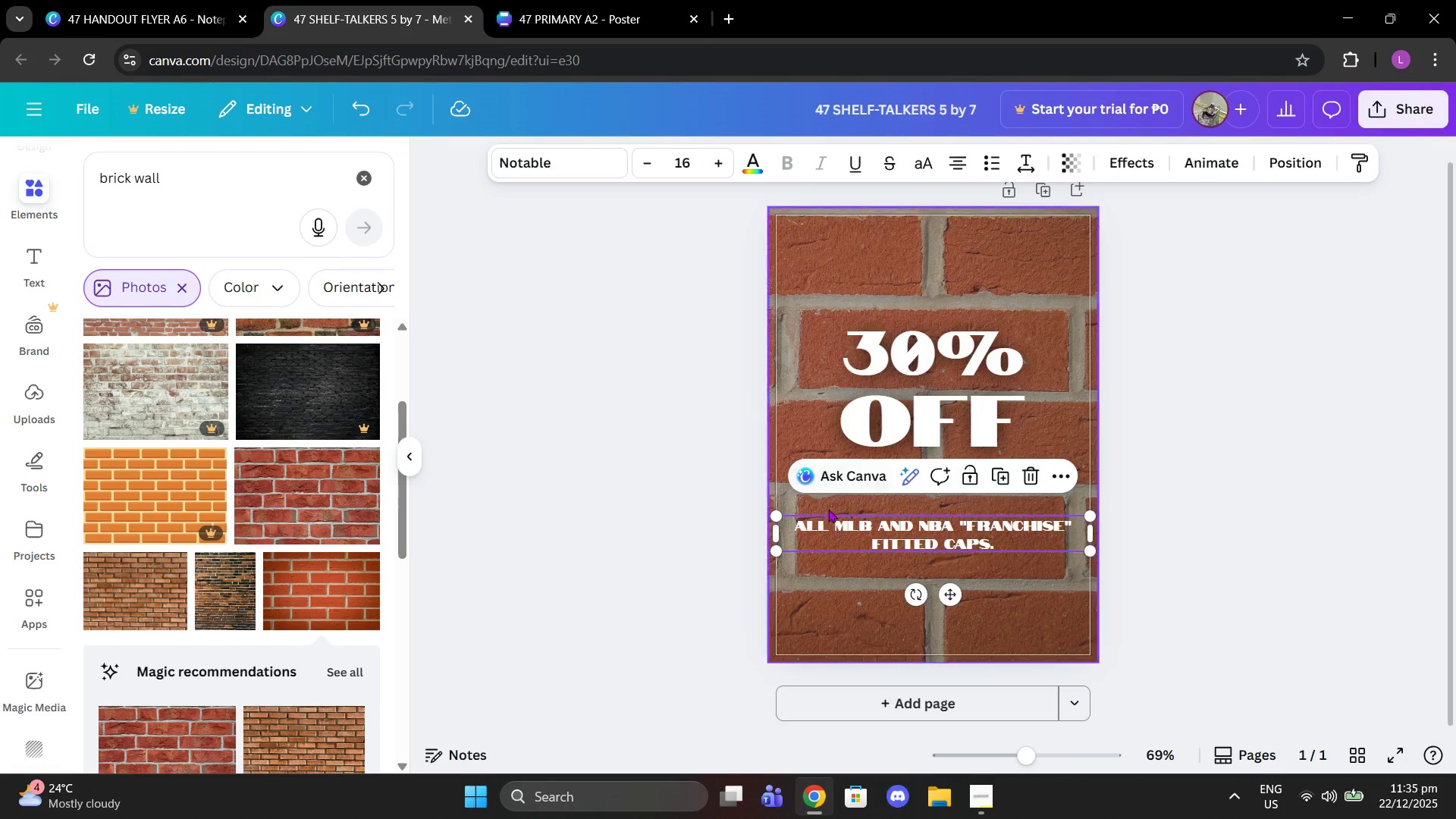 
left_click([798, 520])
 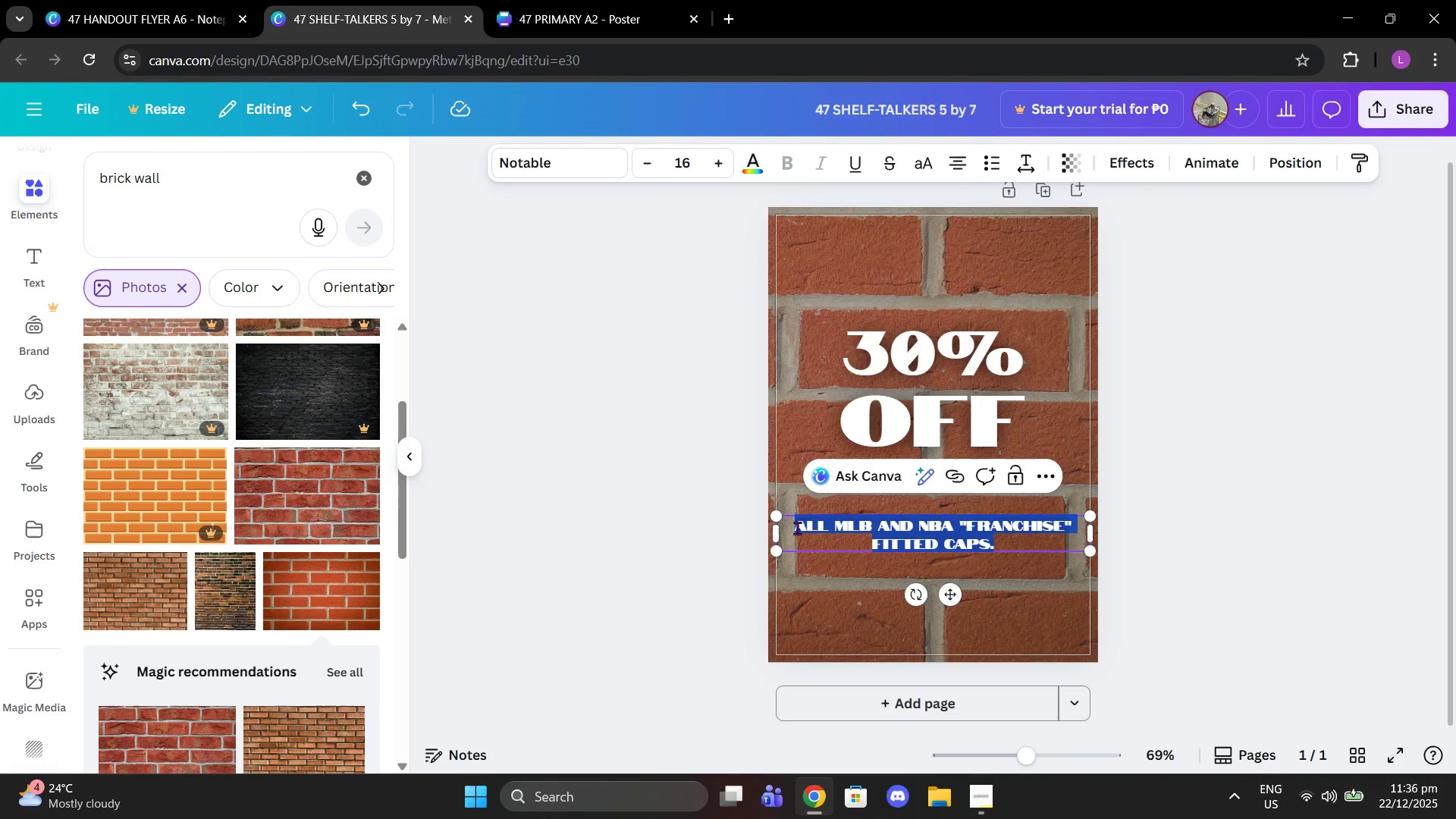 
left_click([797, 528])
 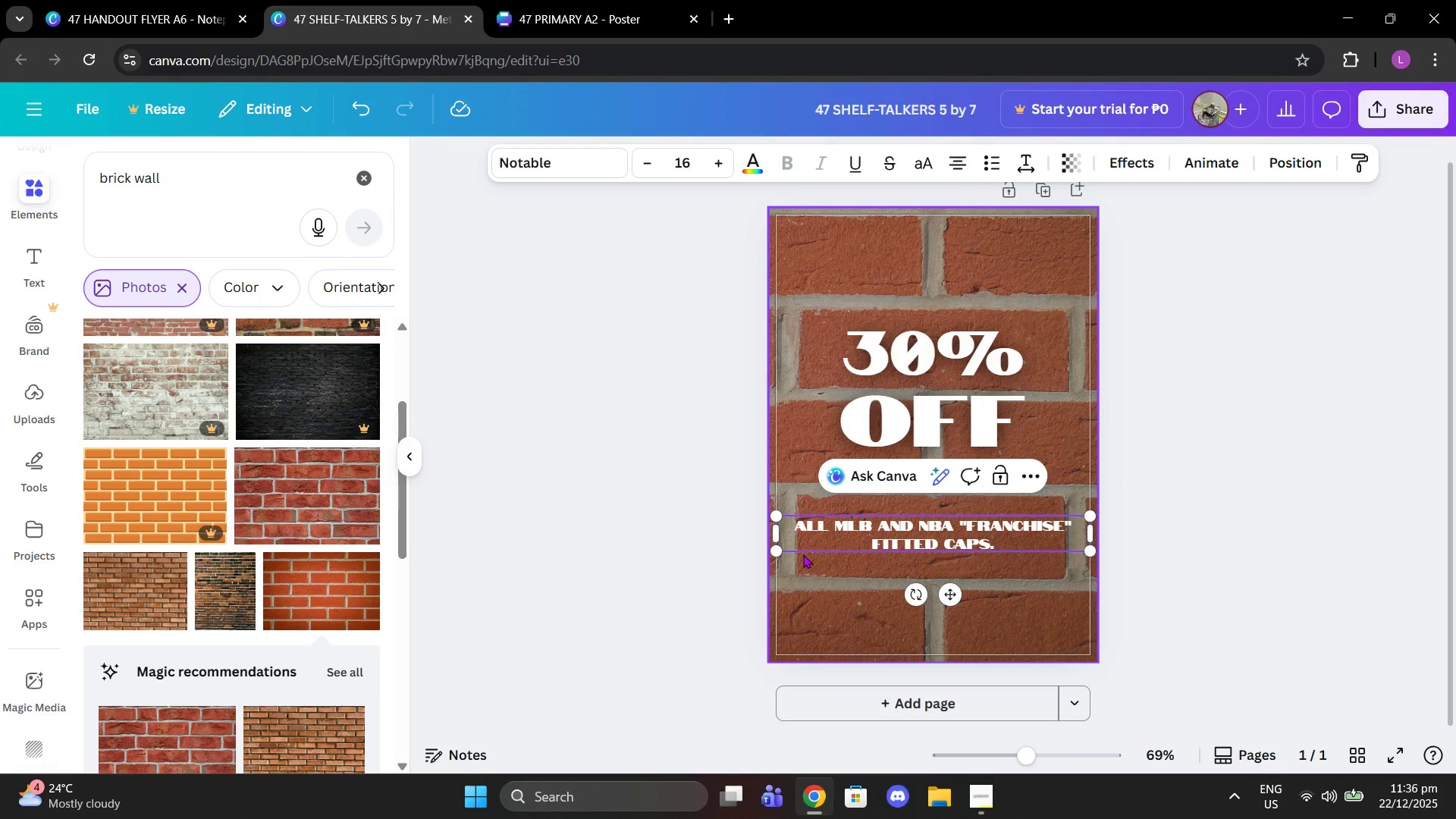 
key(Shift+8)
 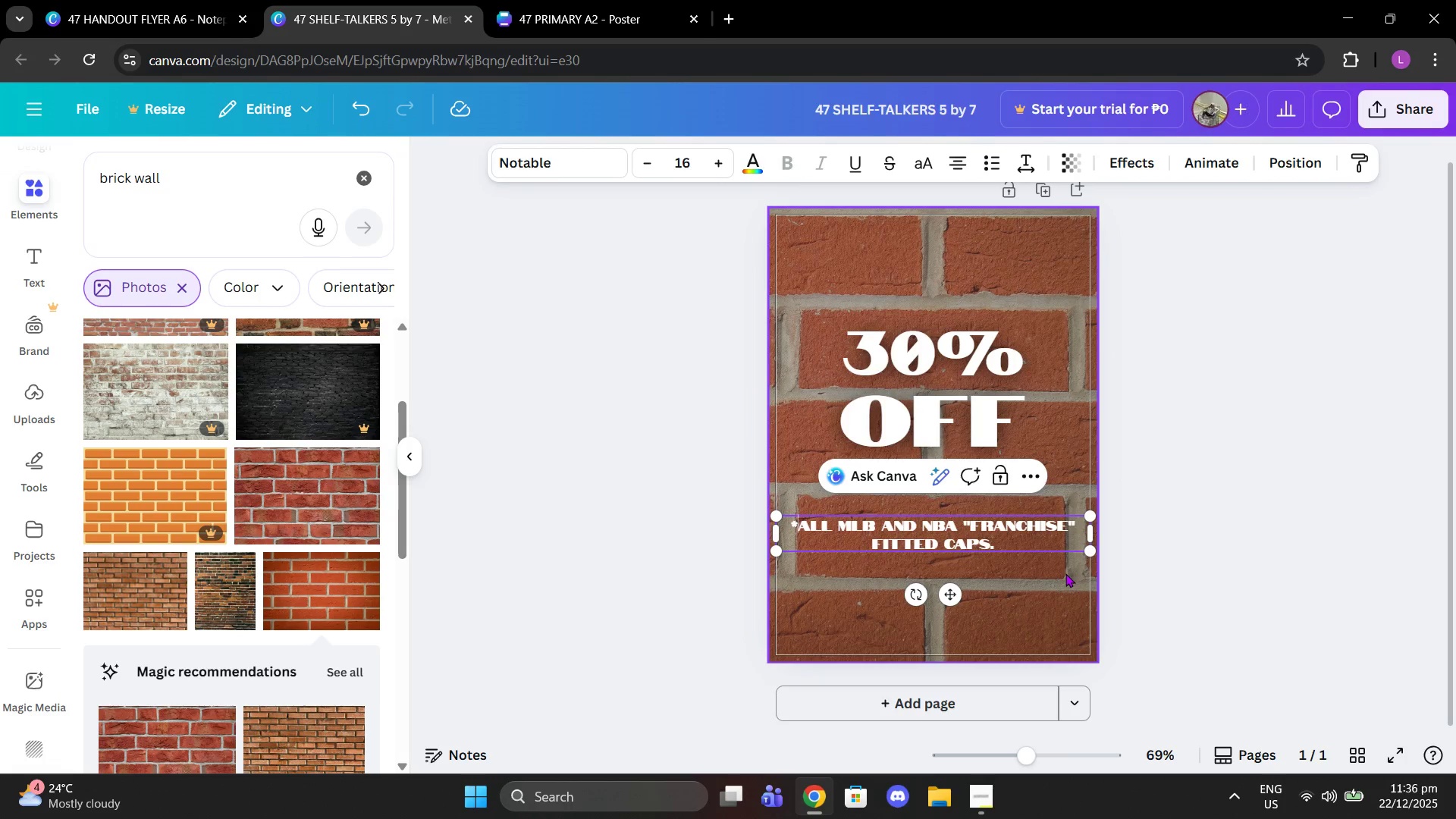 
left_click([1065, 573])
 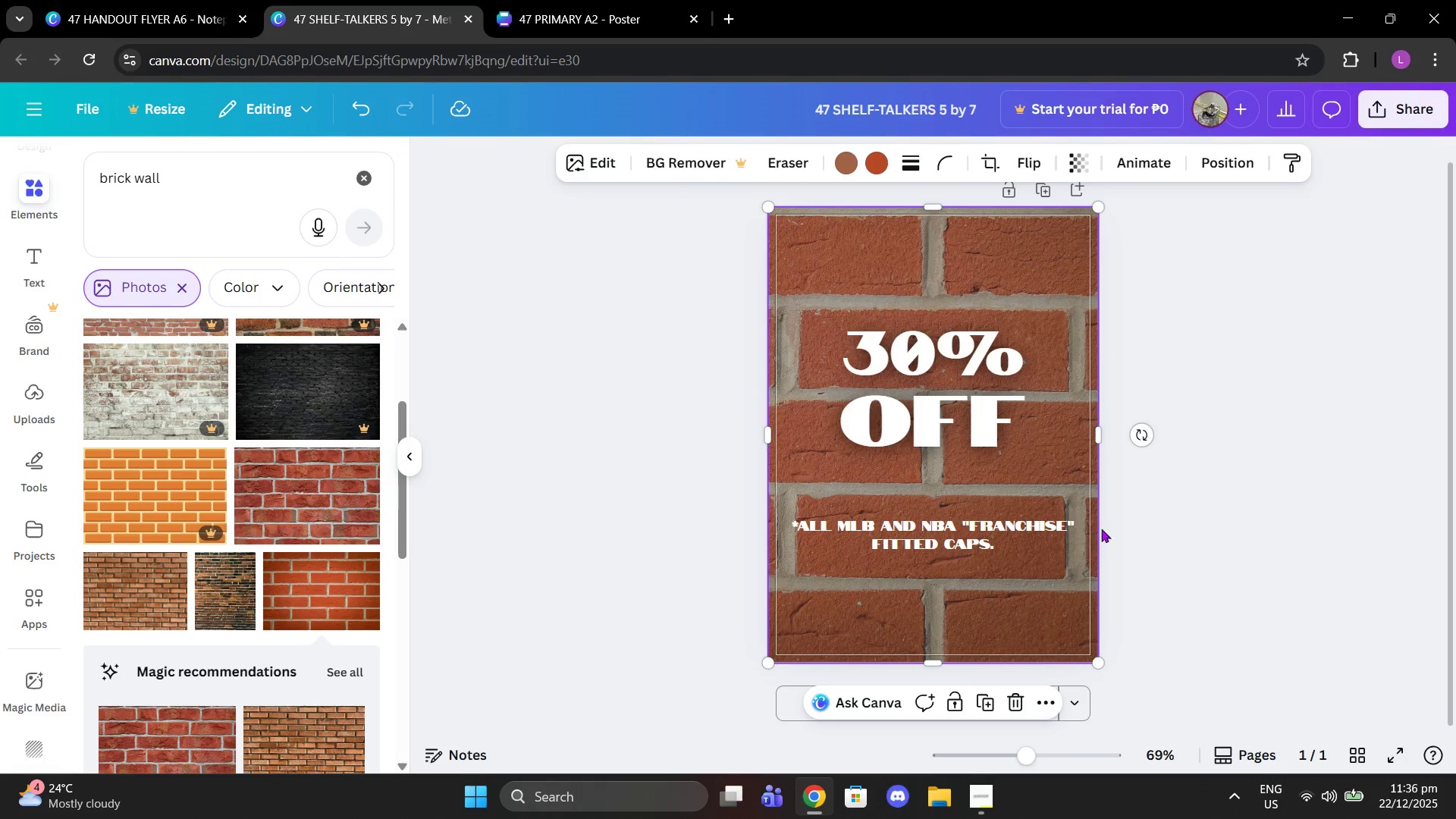 
left_click_drag(start_coordinate=[1041, 531], to_coordinate=[1036, 532])
 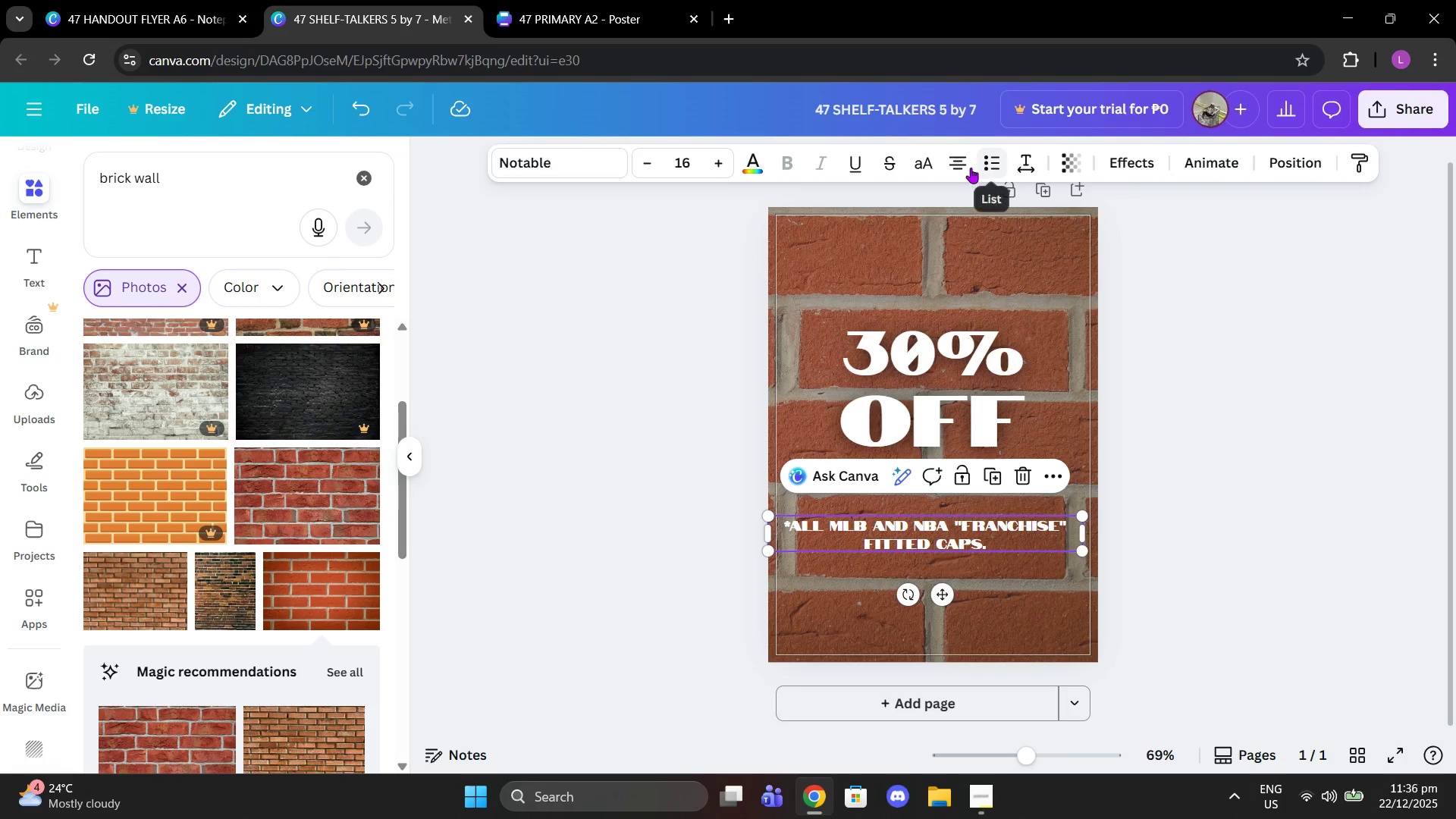 
left_click([970, 168])
 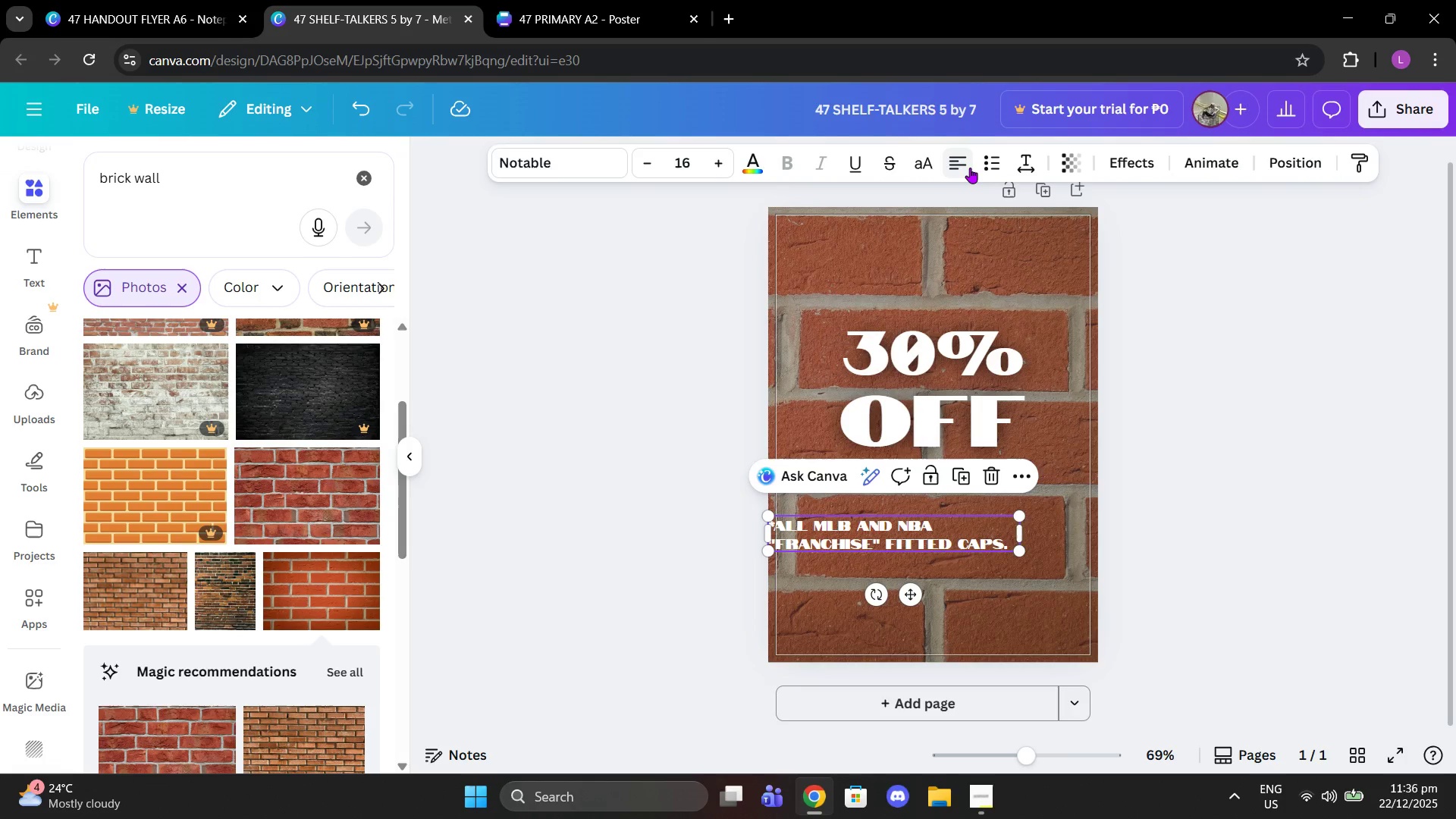 
left_click([970, 168])
 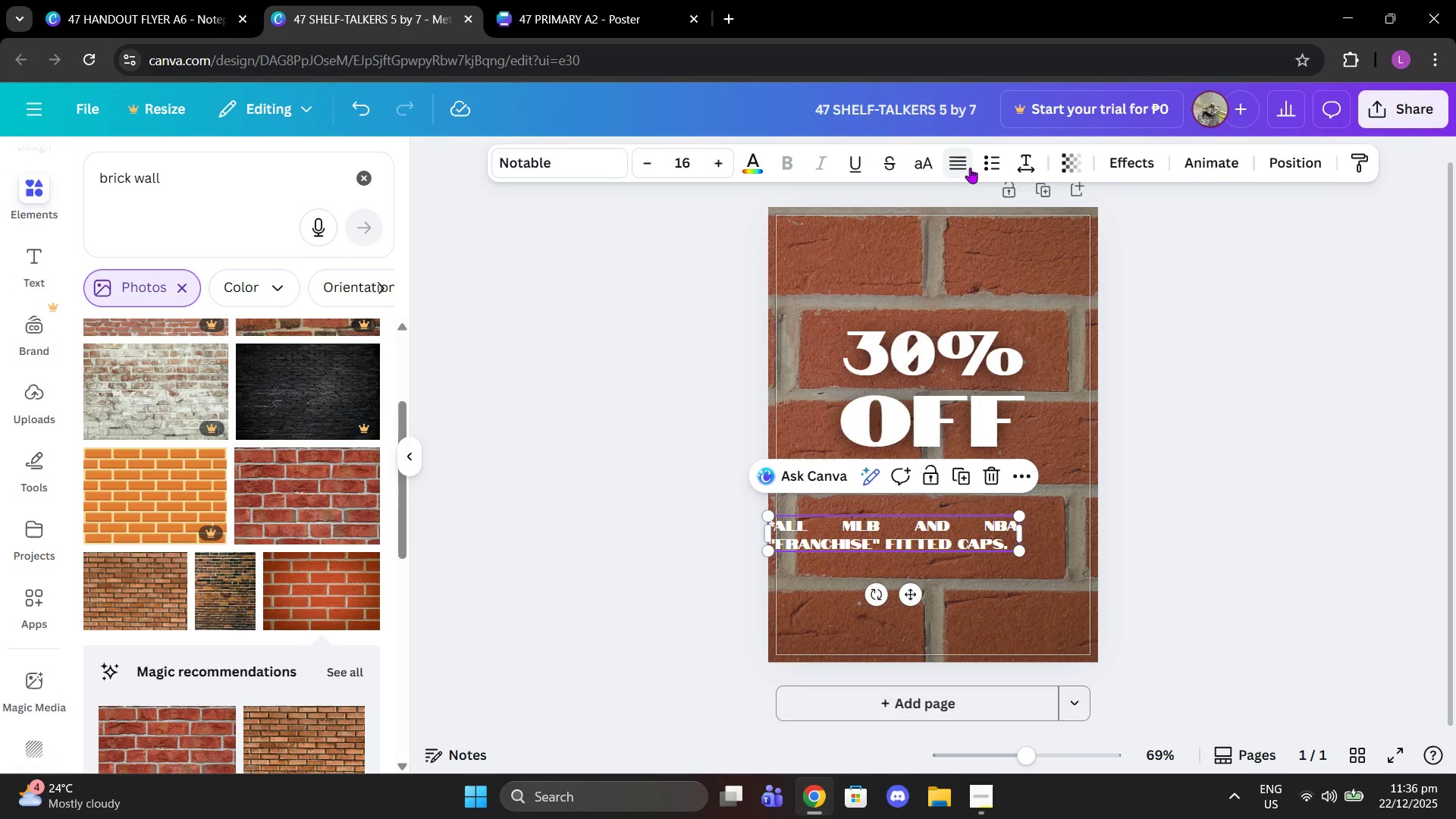 
left_click([970, 168])
 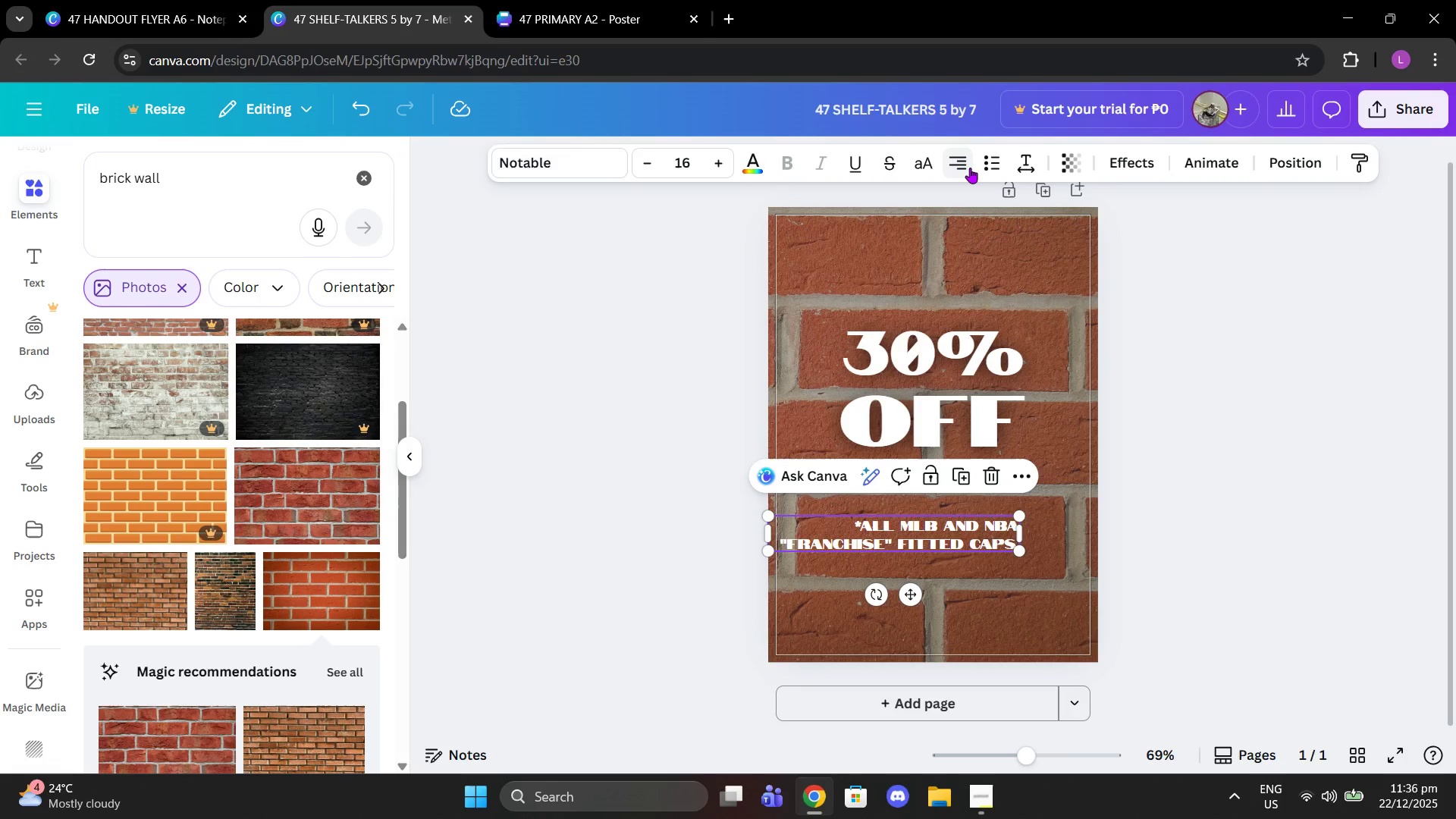 
left_click([970, 168])
 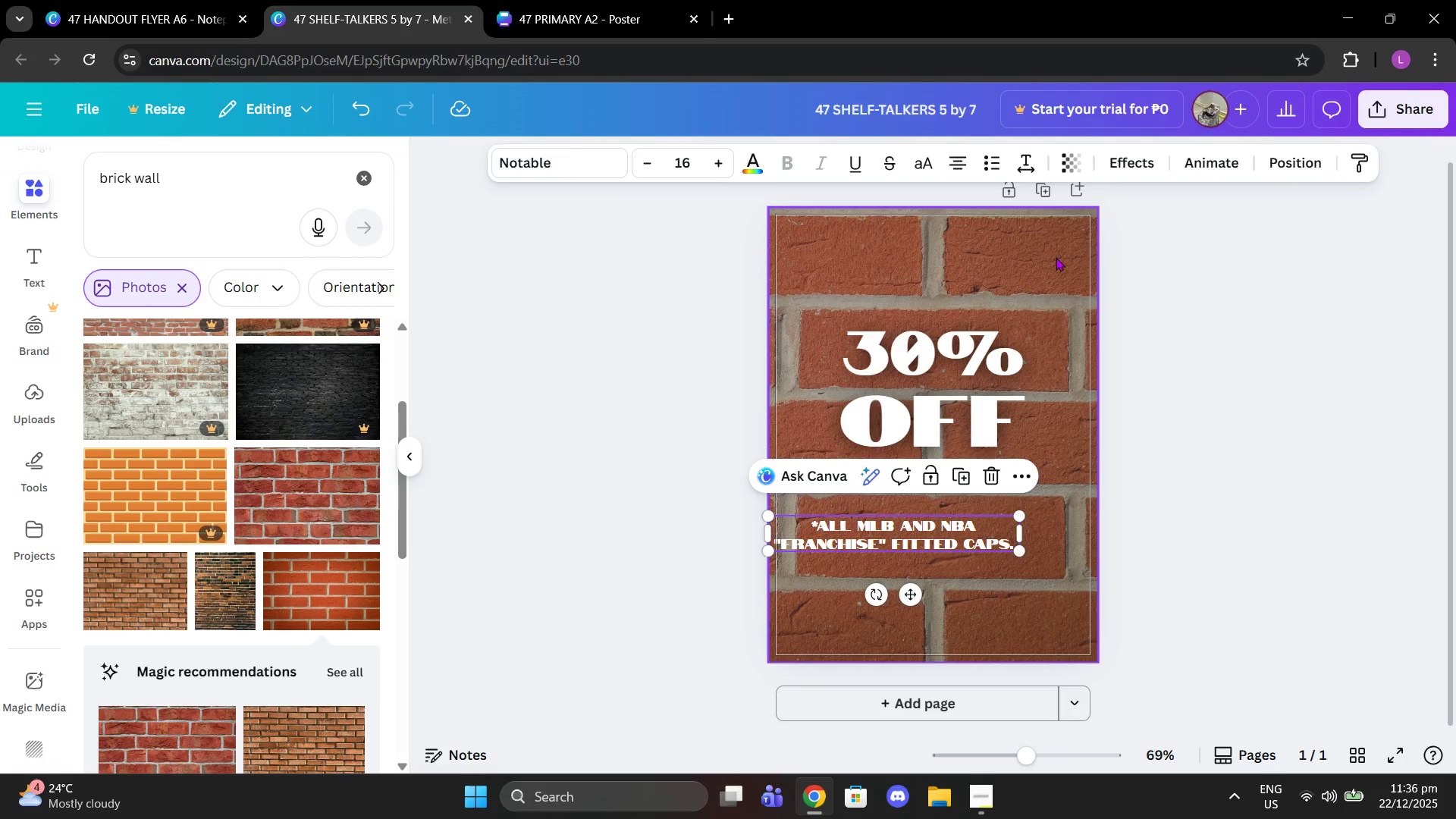 
left_click([1235, 302])
 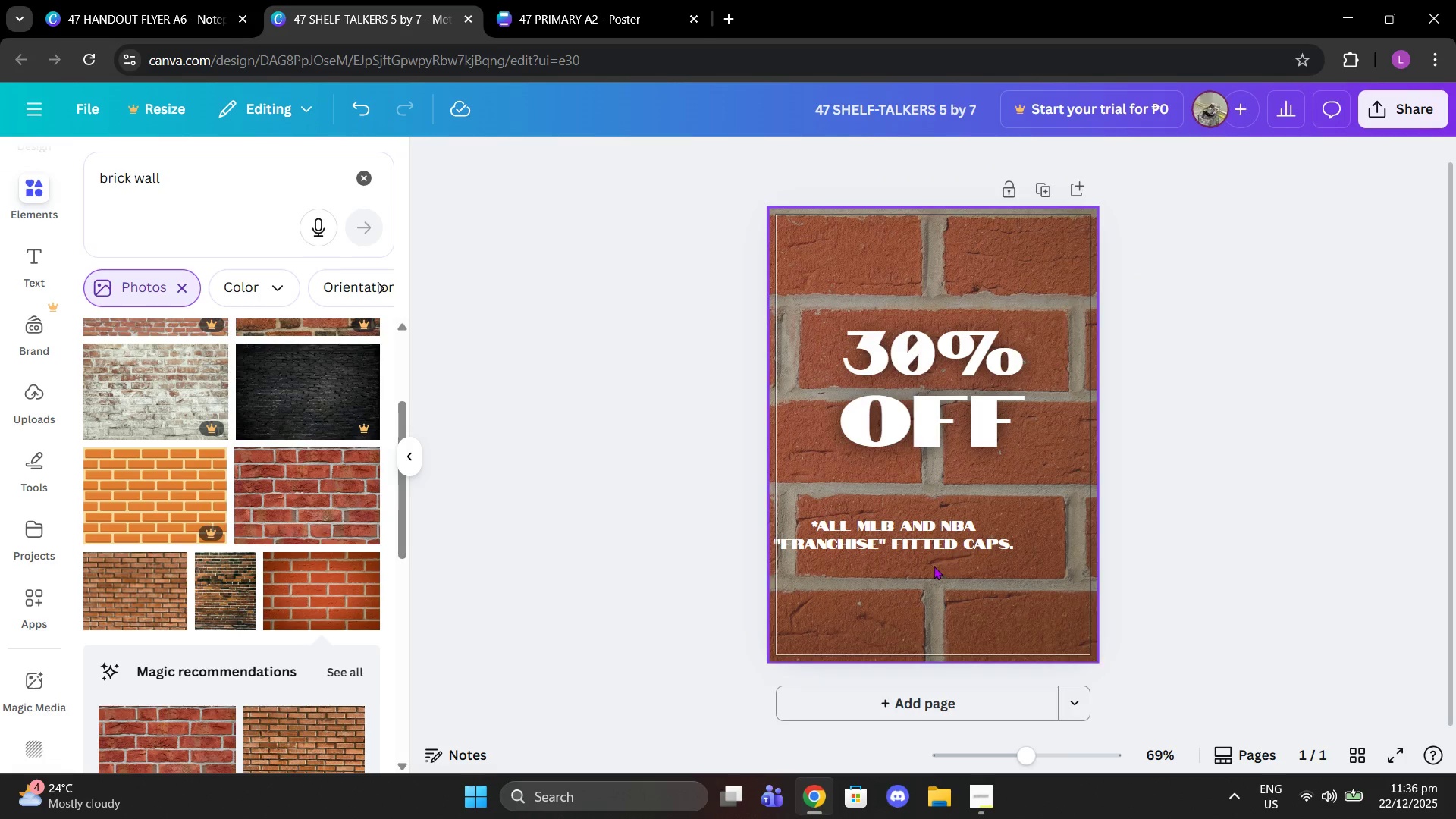 
left_click_drag(start_coordinate=[927, 540], to_coordinate=[966, 611])
 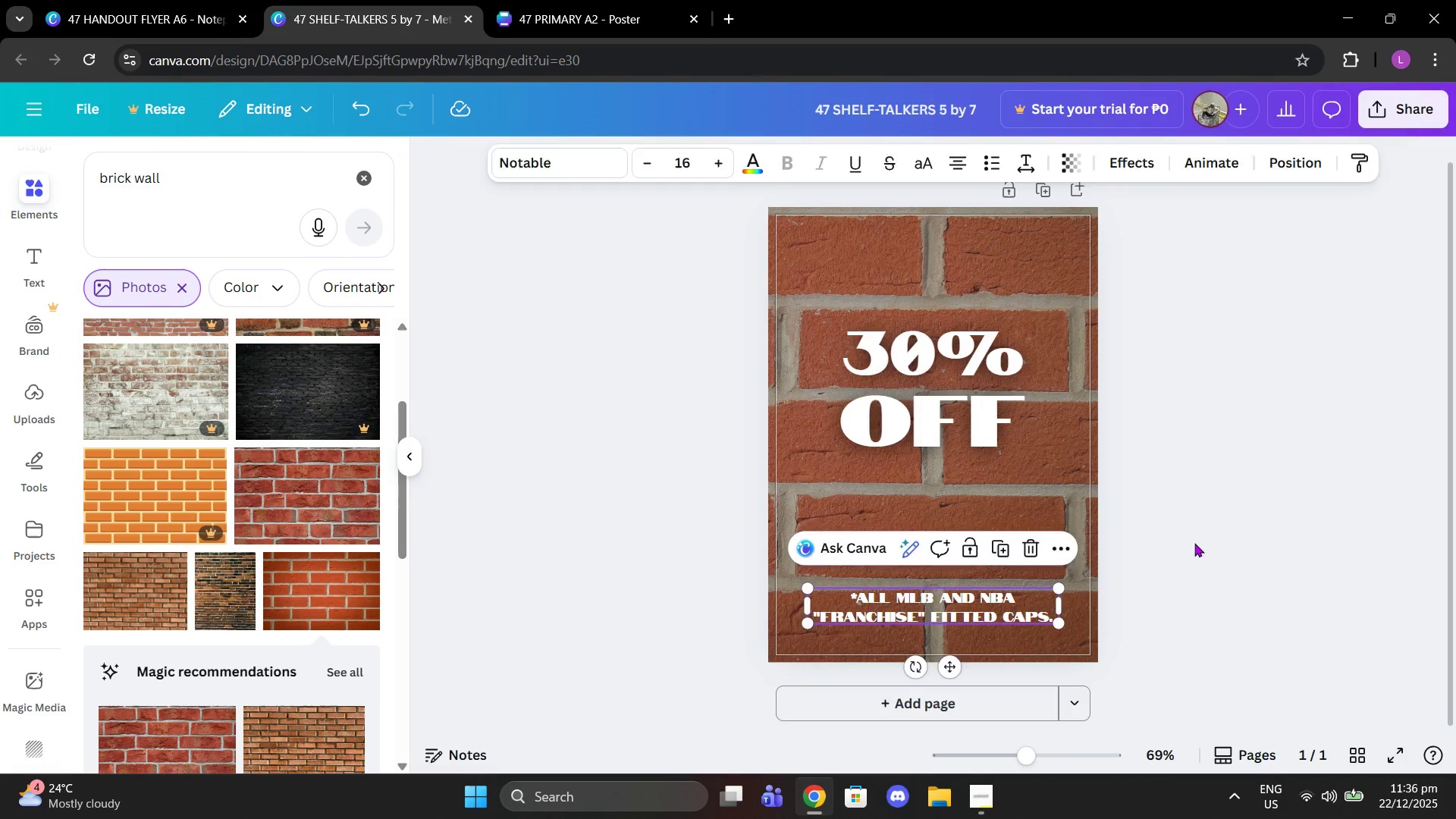 
left_click([1194, 543])
 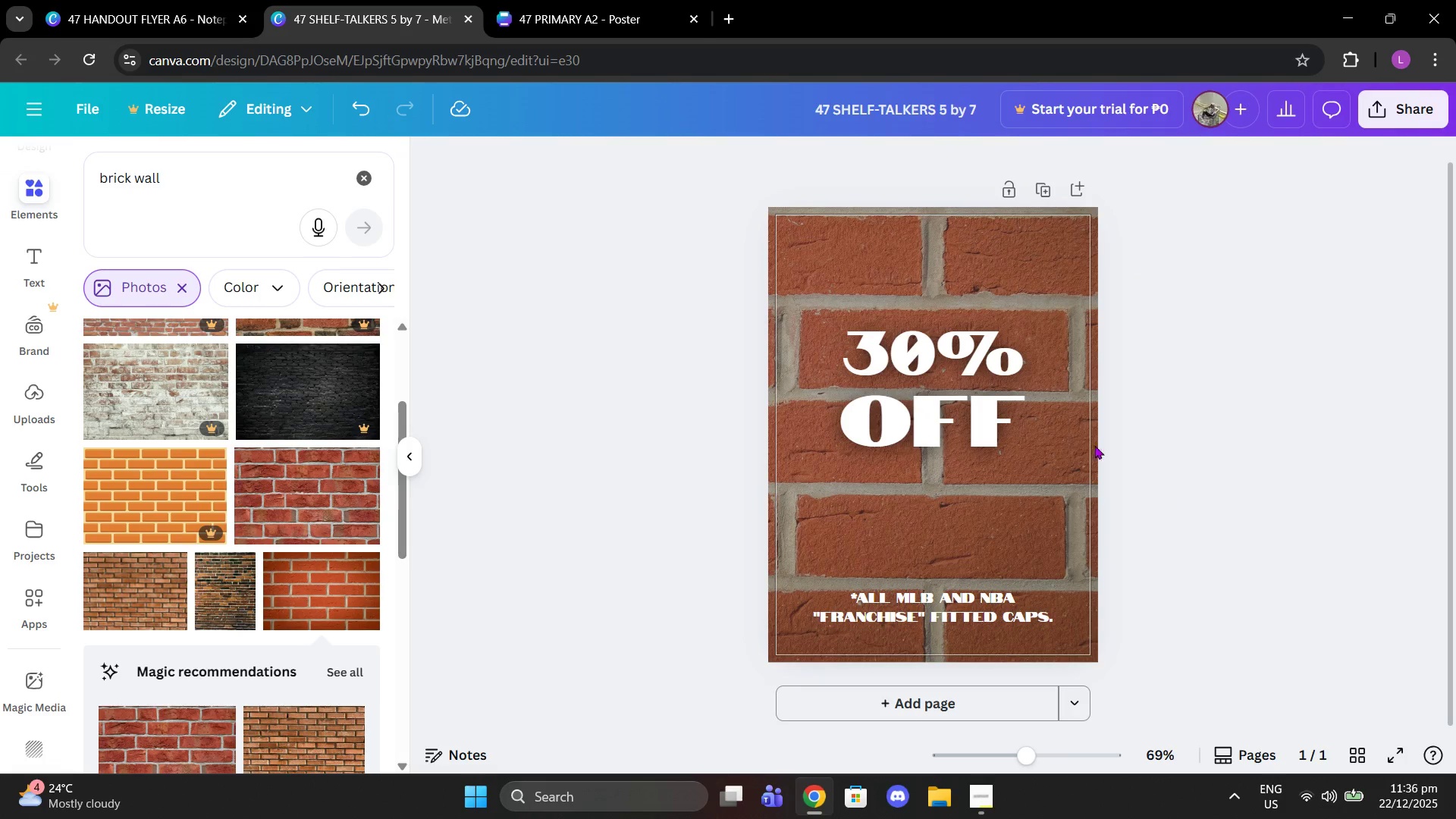 
left_click([654, 0])
 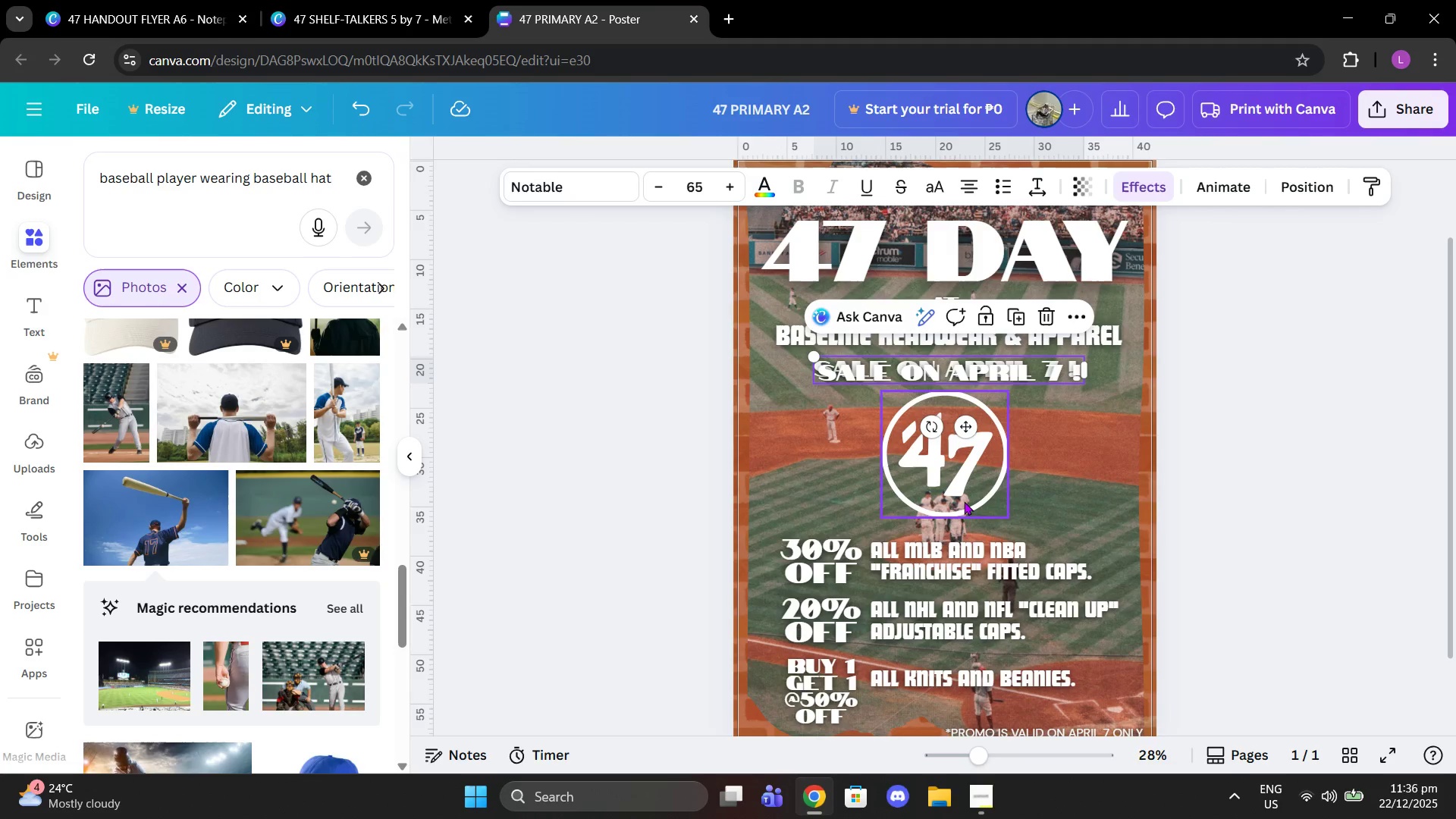 
left_click([964, 502])
 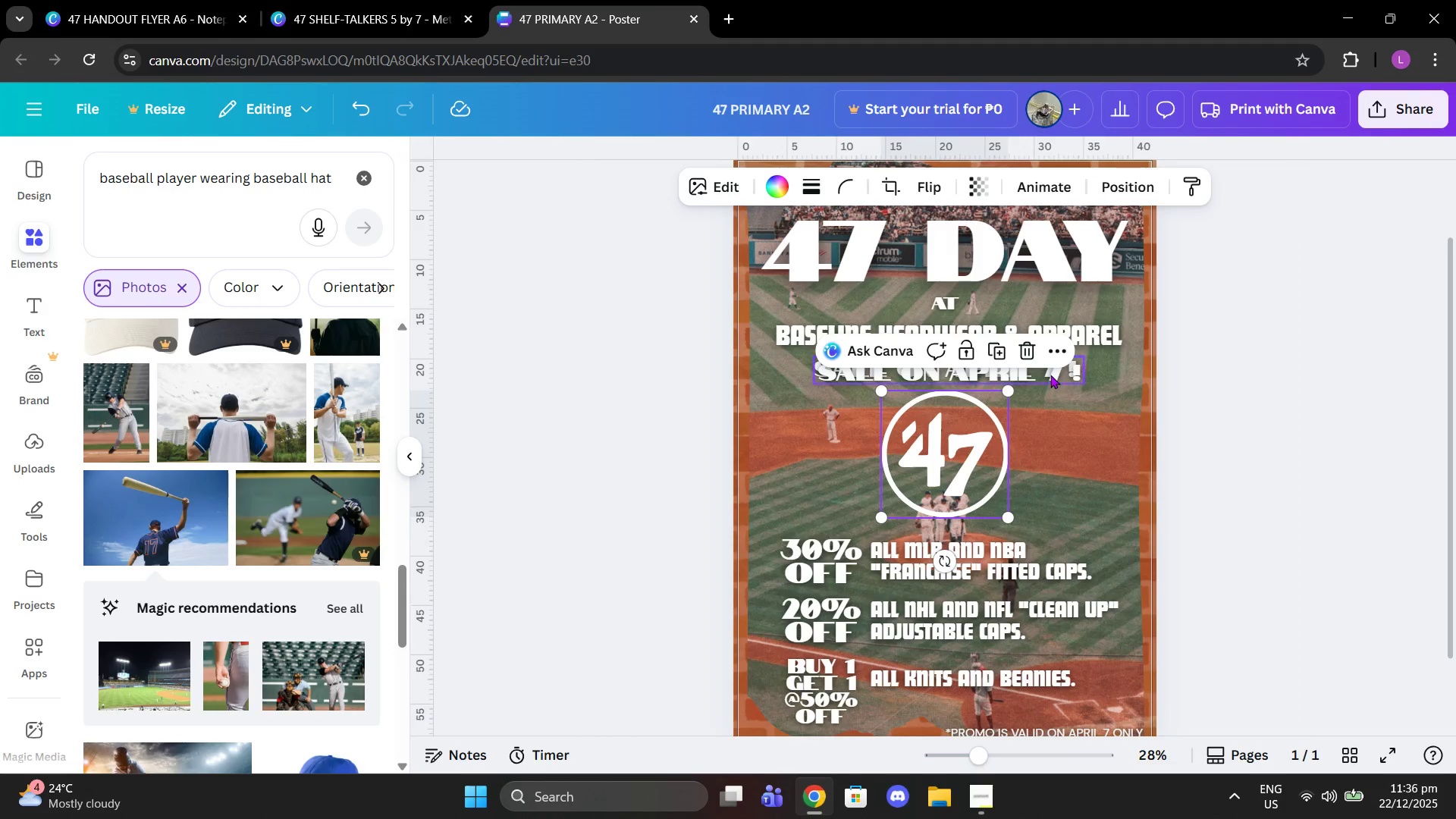 
left_click([1050, 375])
 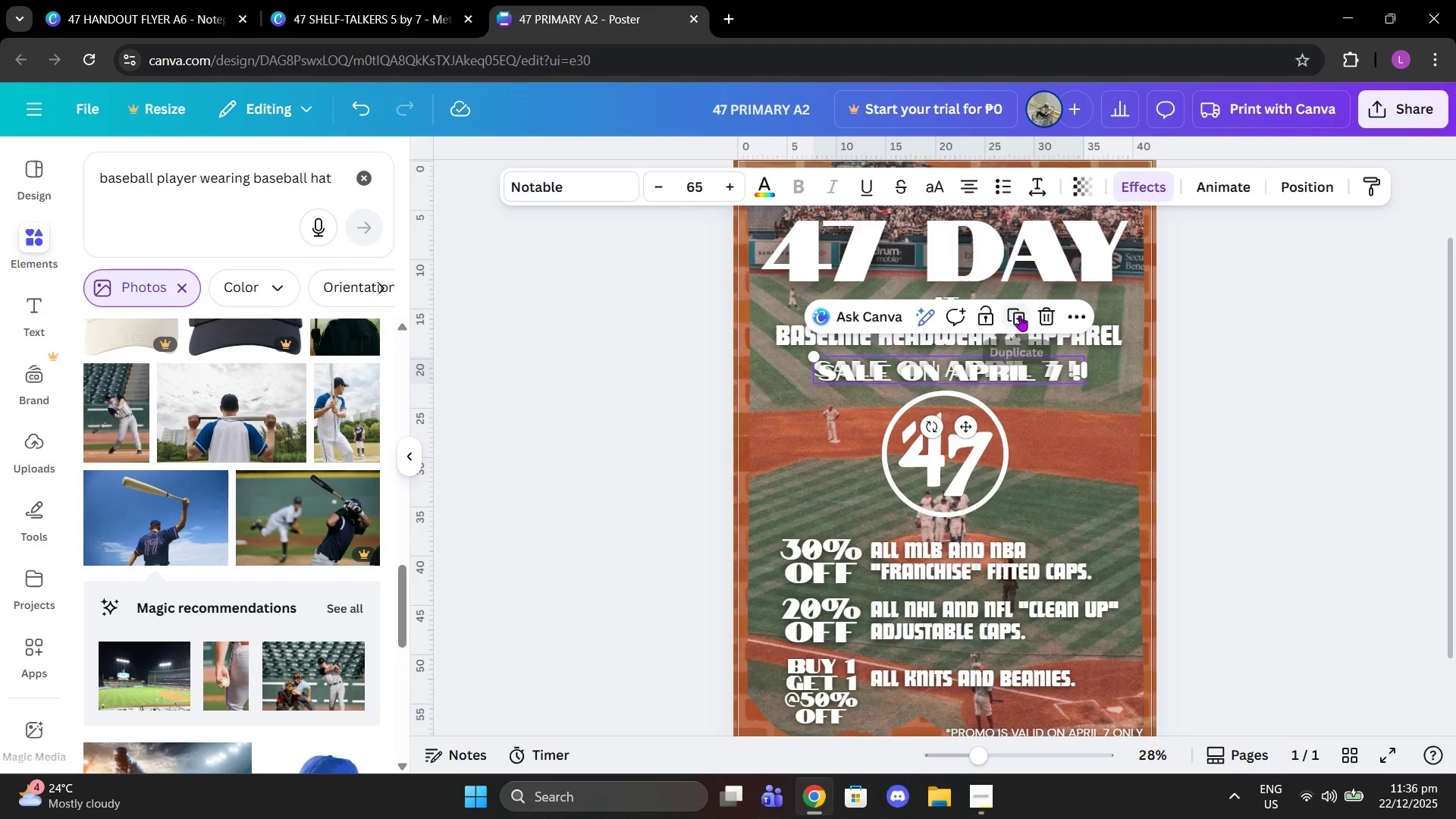 
left_click([1040, 313])
 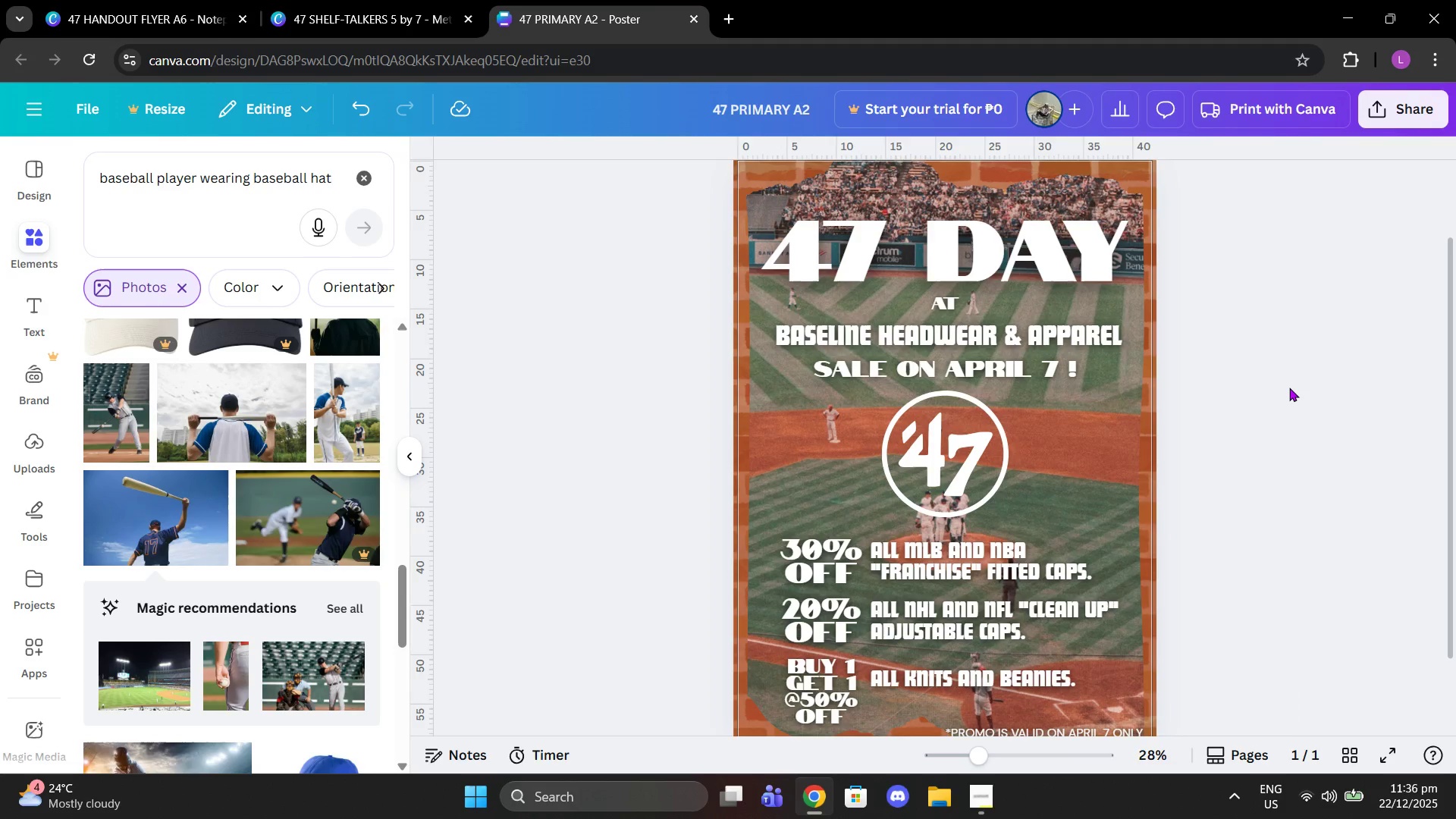 
left_click([1289, 388])
 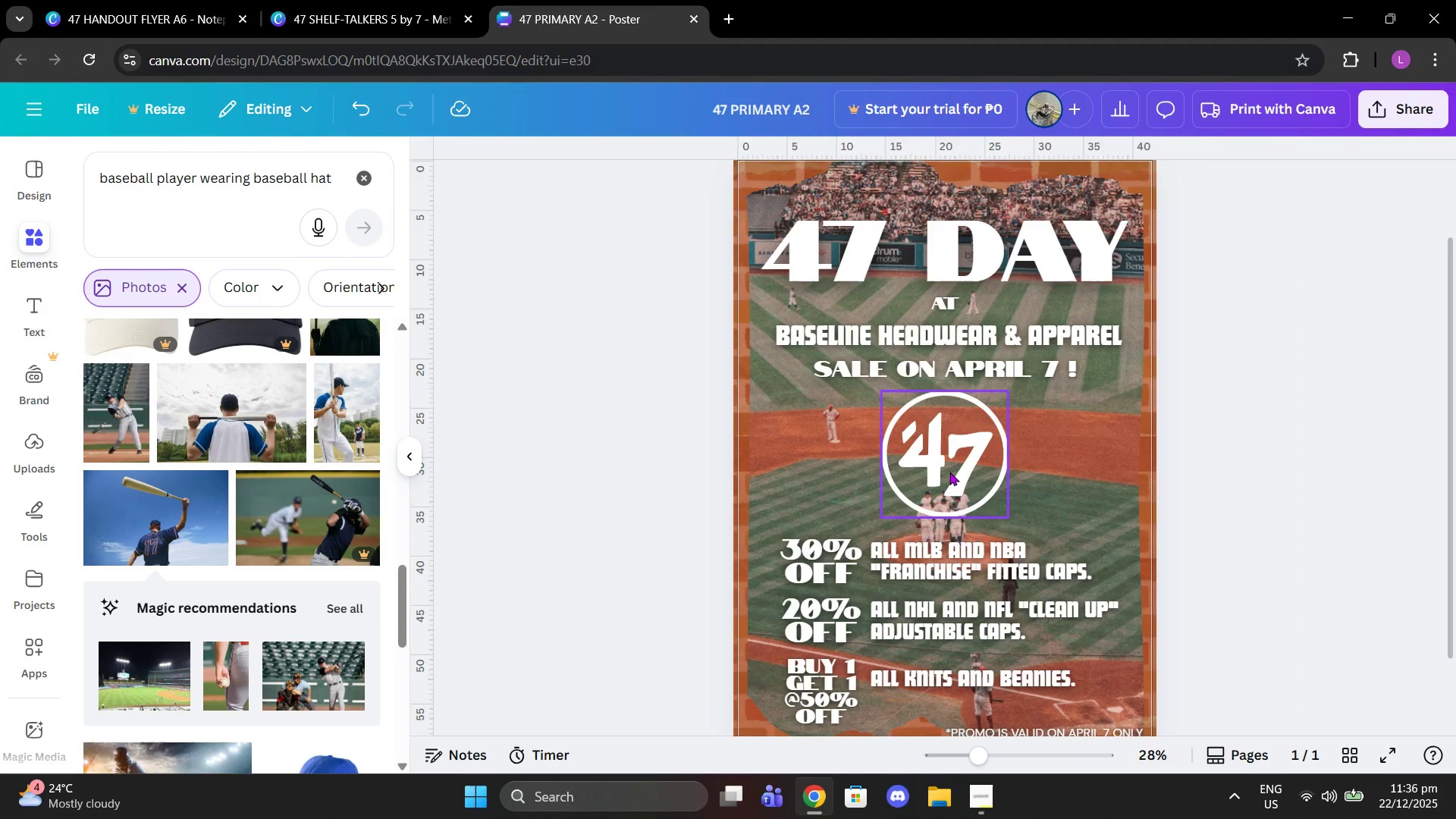 
left_click([946, 472])
 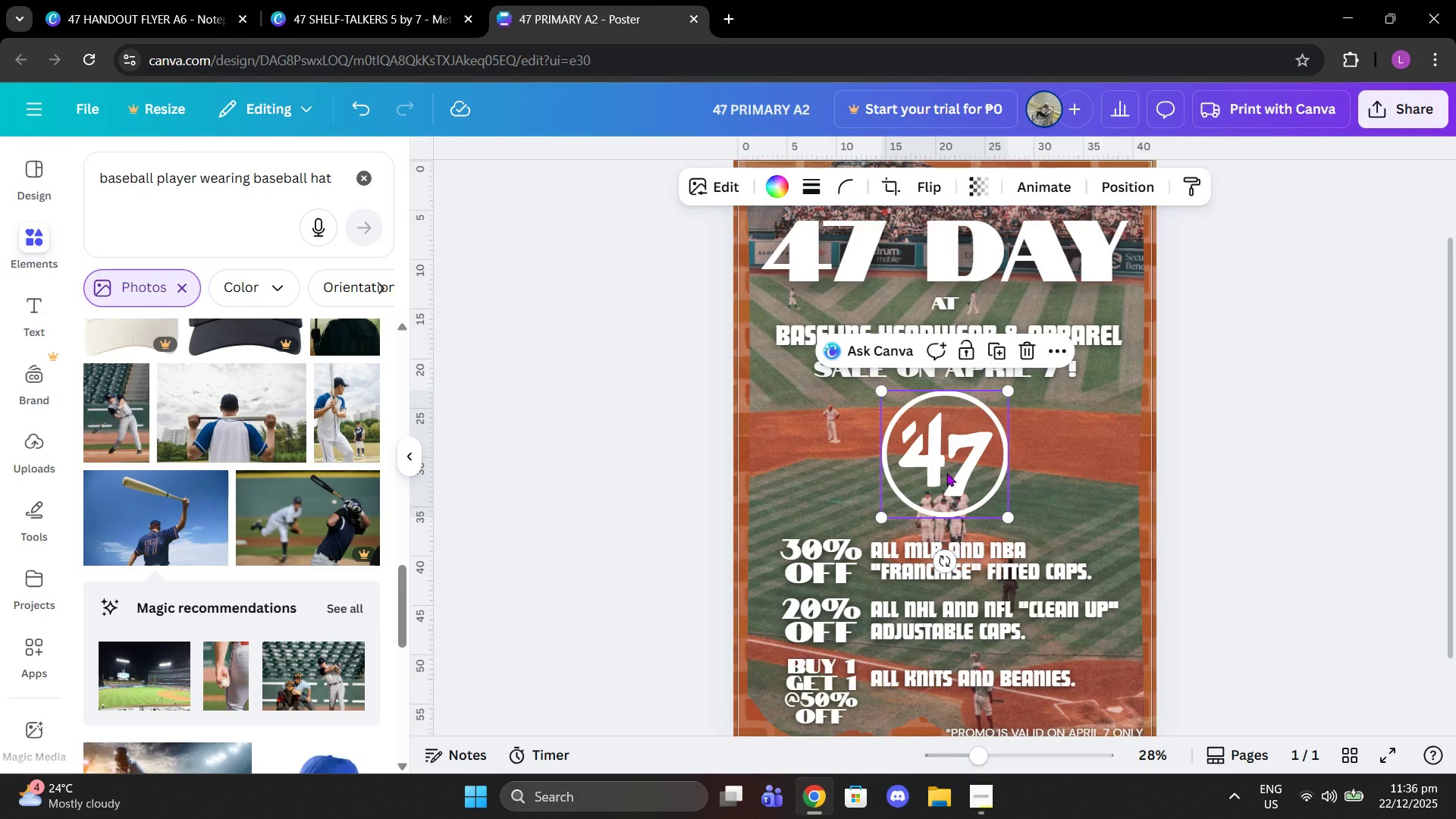 
key(Control+C)
 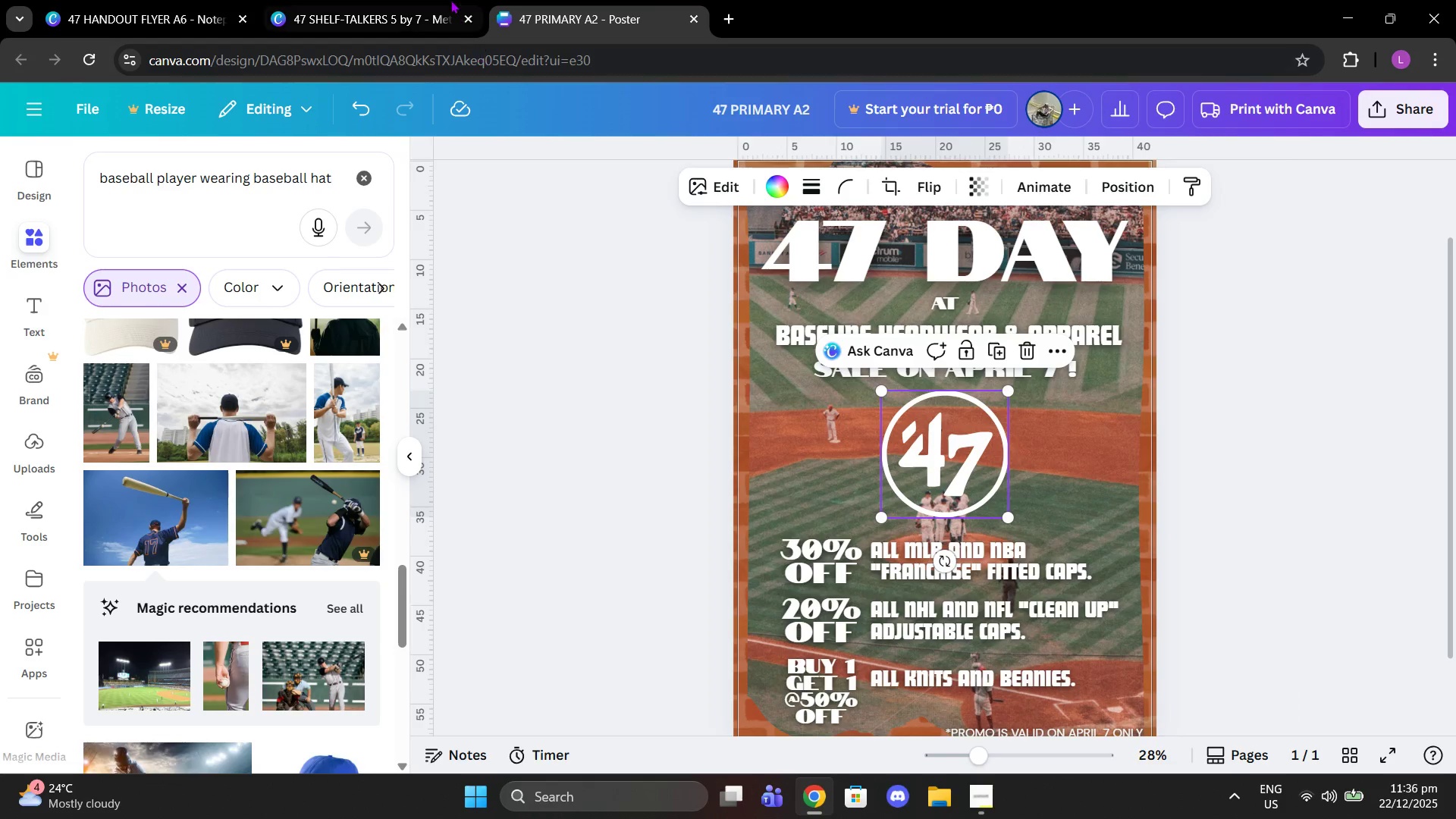 
left_click([450, 0])
 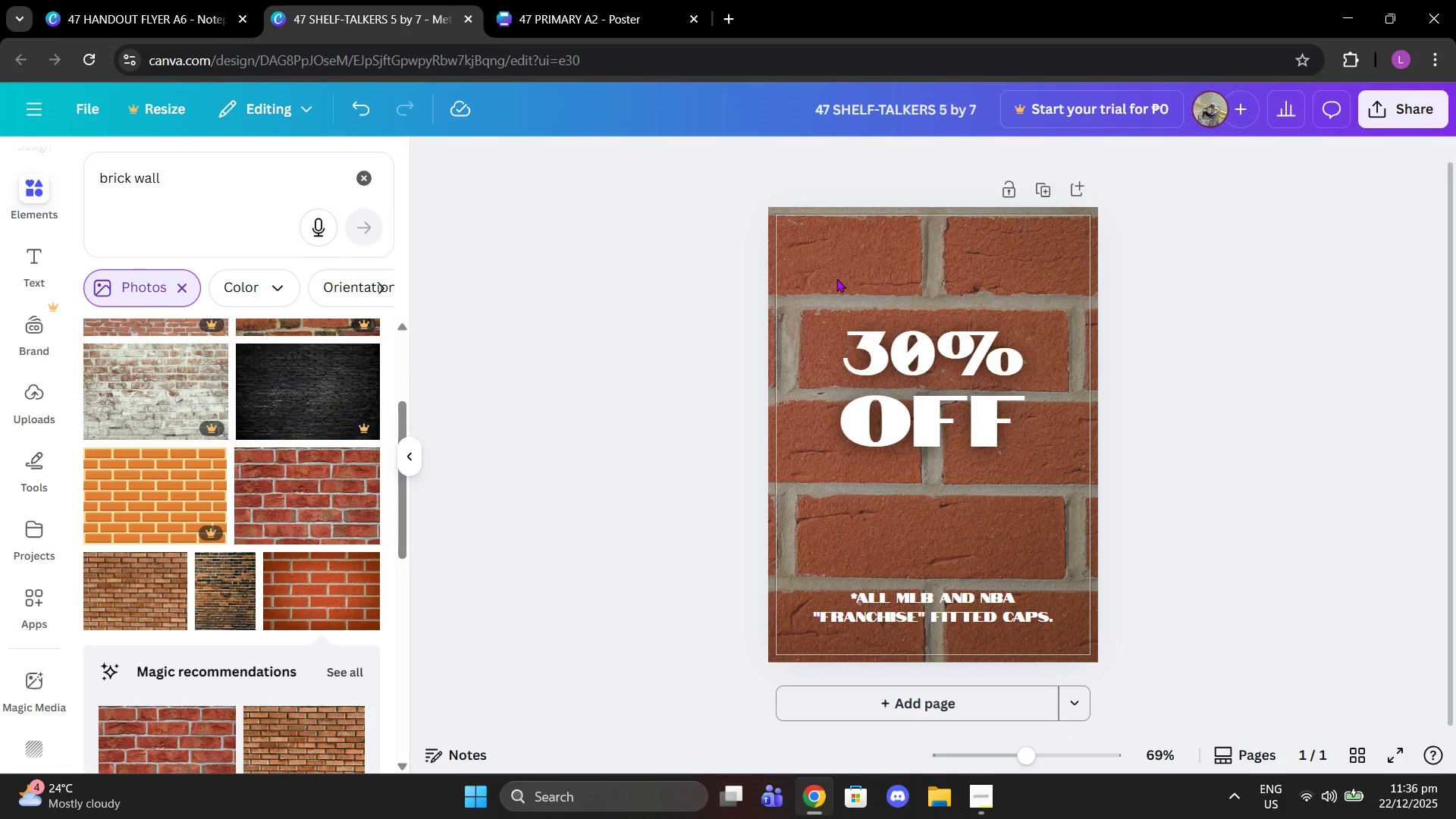 
key(Control+V)
 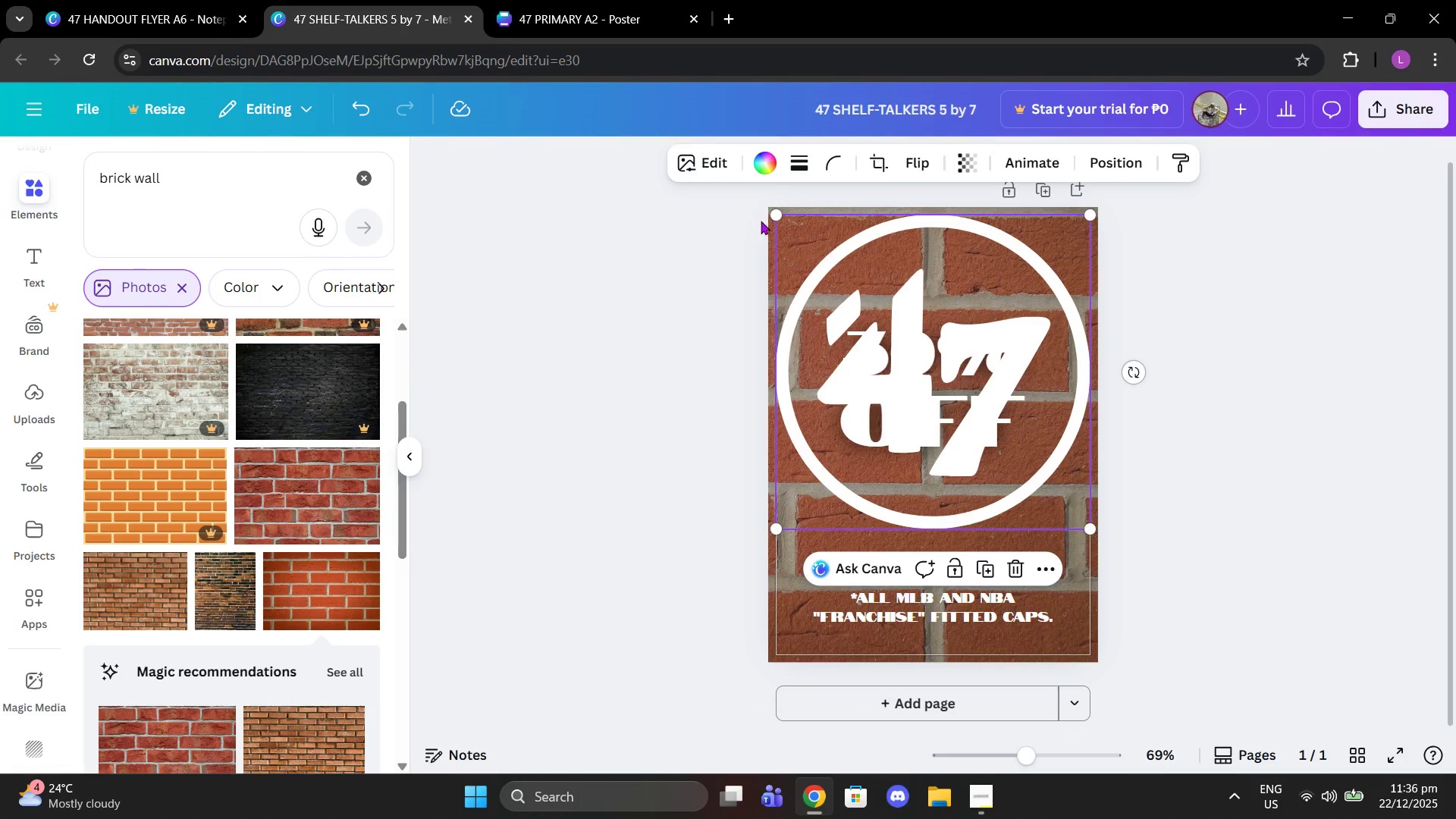 
left_click_drag(start_coordinate=[779, 220], to_coordinate=[1050, 455])
 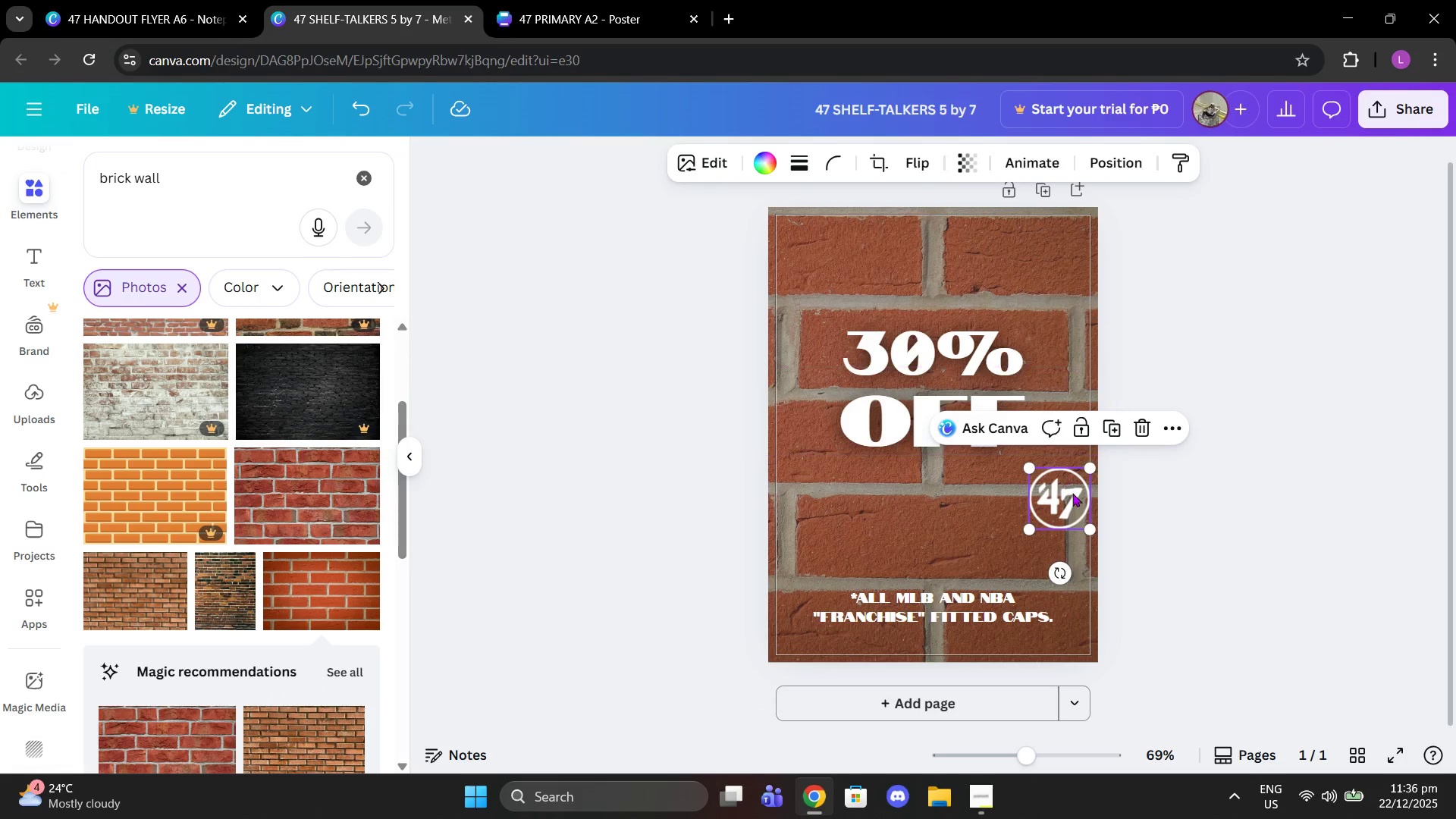 
left_click_drag(start_coordinate=[1072, 493], to_coordinate=[942, 544])
 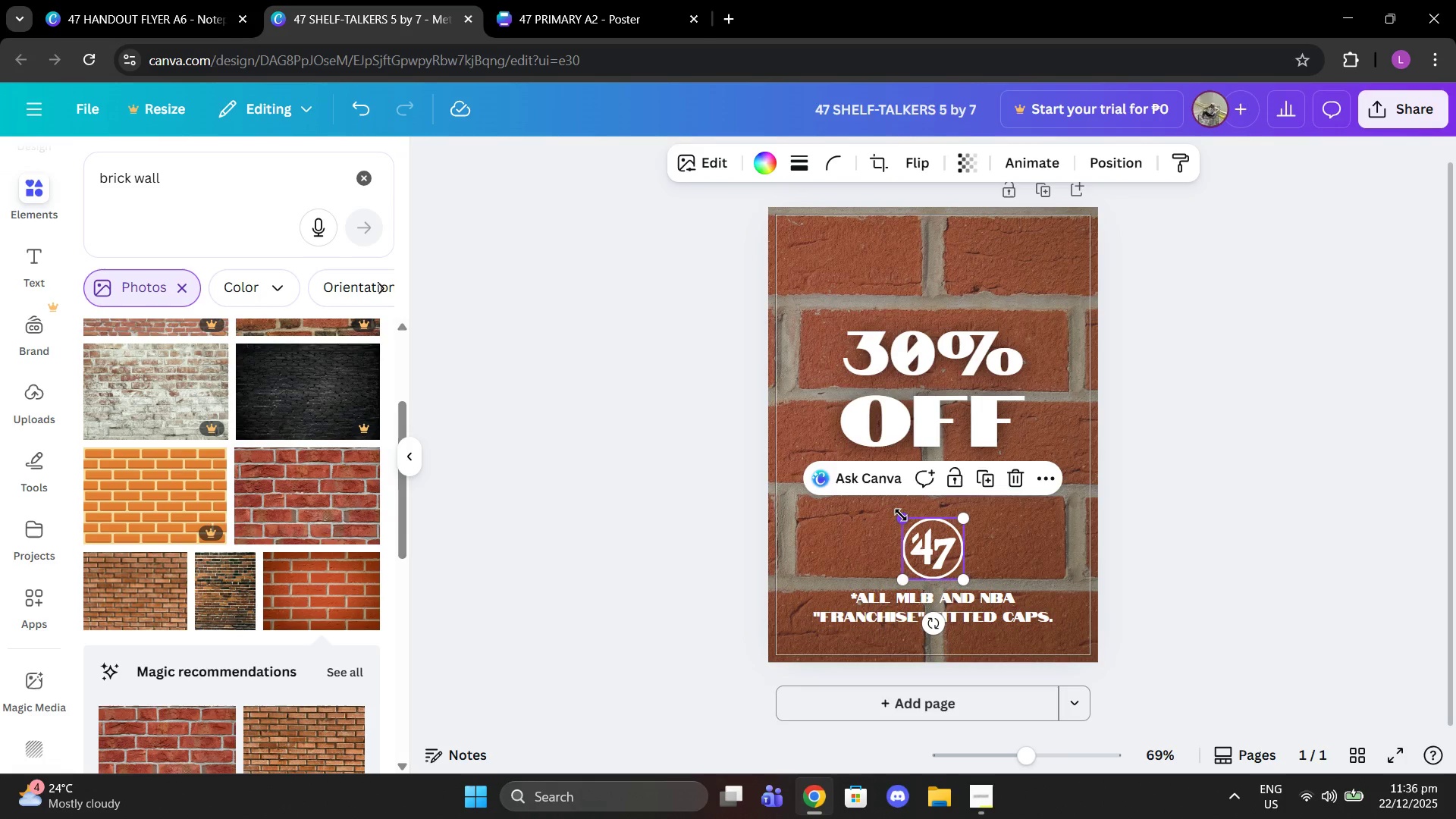 
left_click_drag(start_coordinate=[899, 515], to_coordinate=[921, 524])
 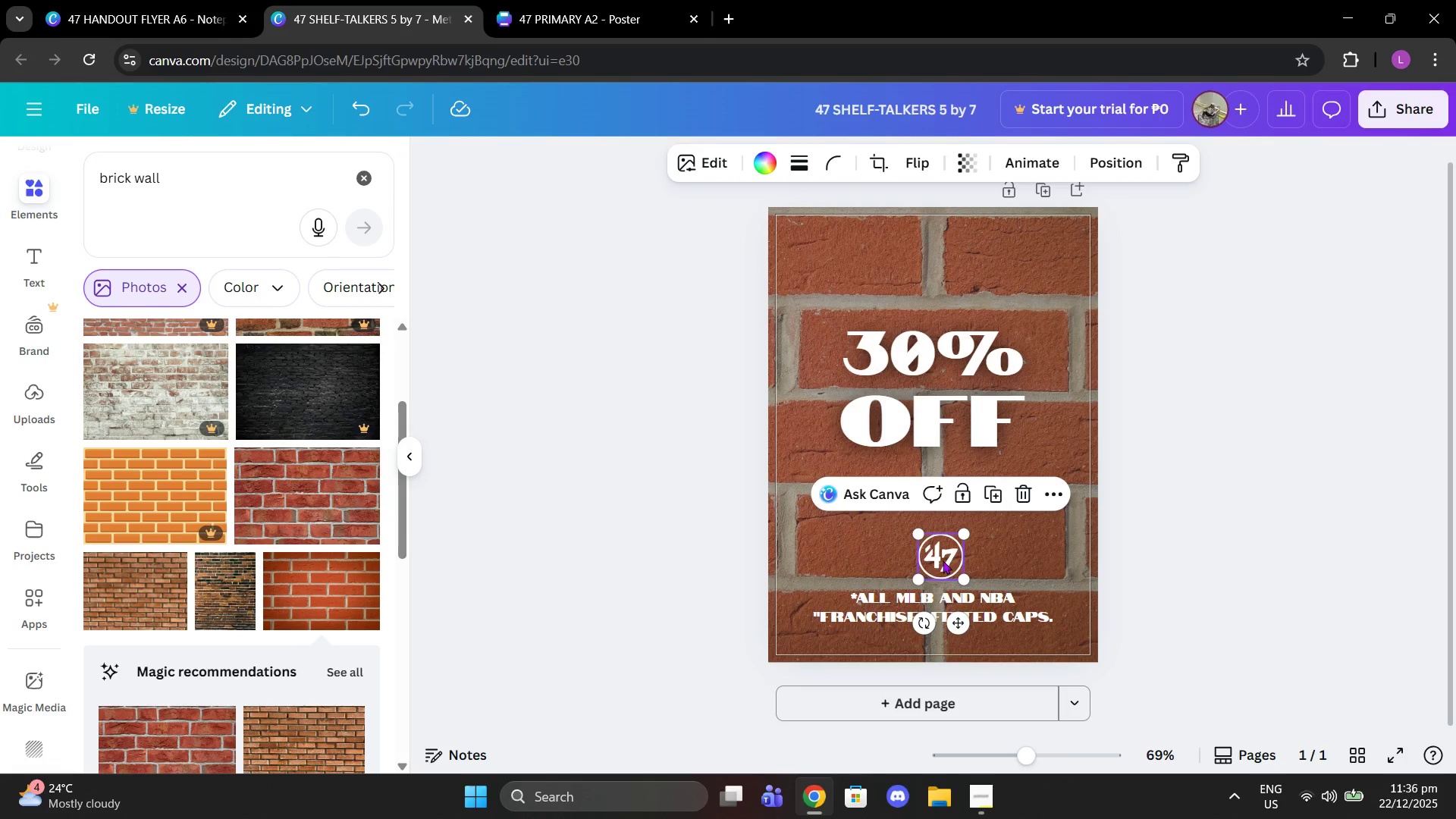 
left_click_drag(start_coordinate=[943, 560], to_coordinate=[935, 558])
 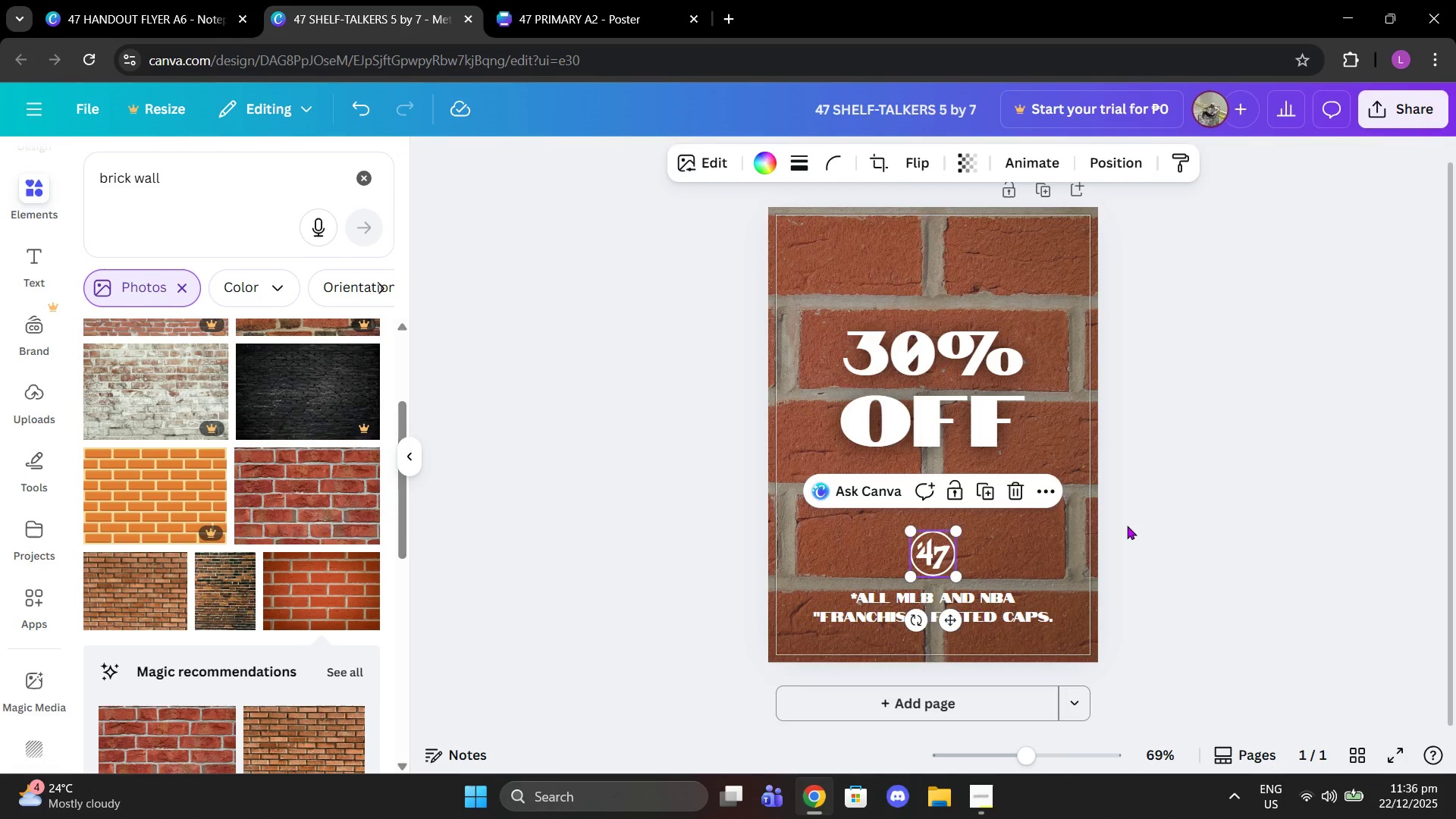 
left_click([1127, 526])
 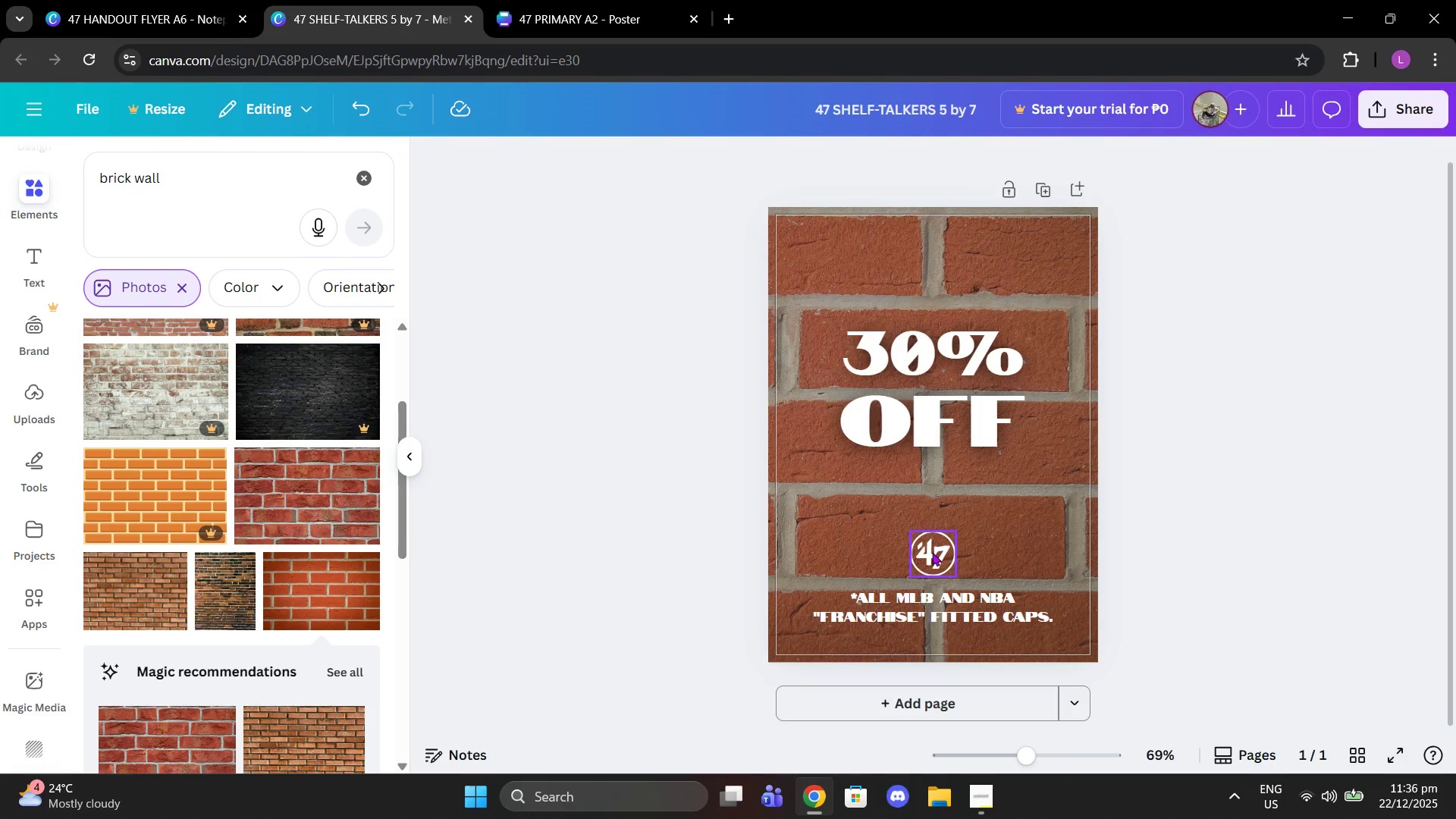 
left_click_drag(start_coordinate=[946, 607], to_coordinate=[946, 618])
 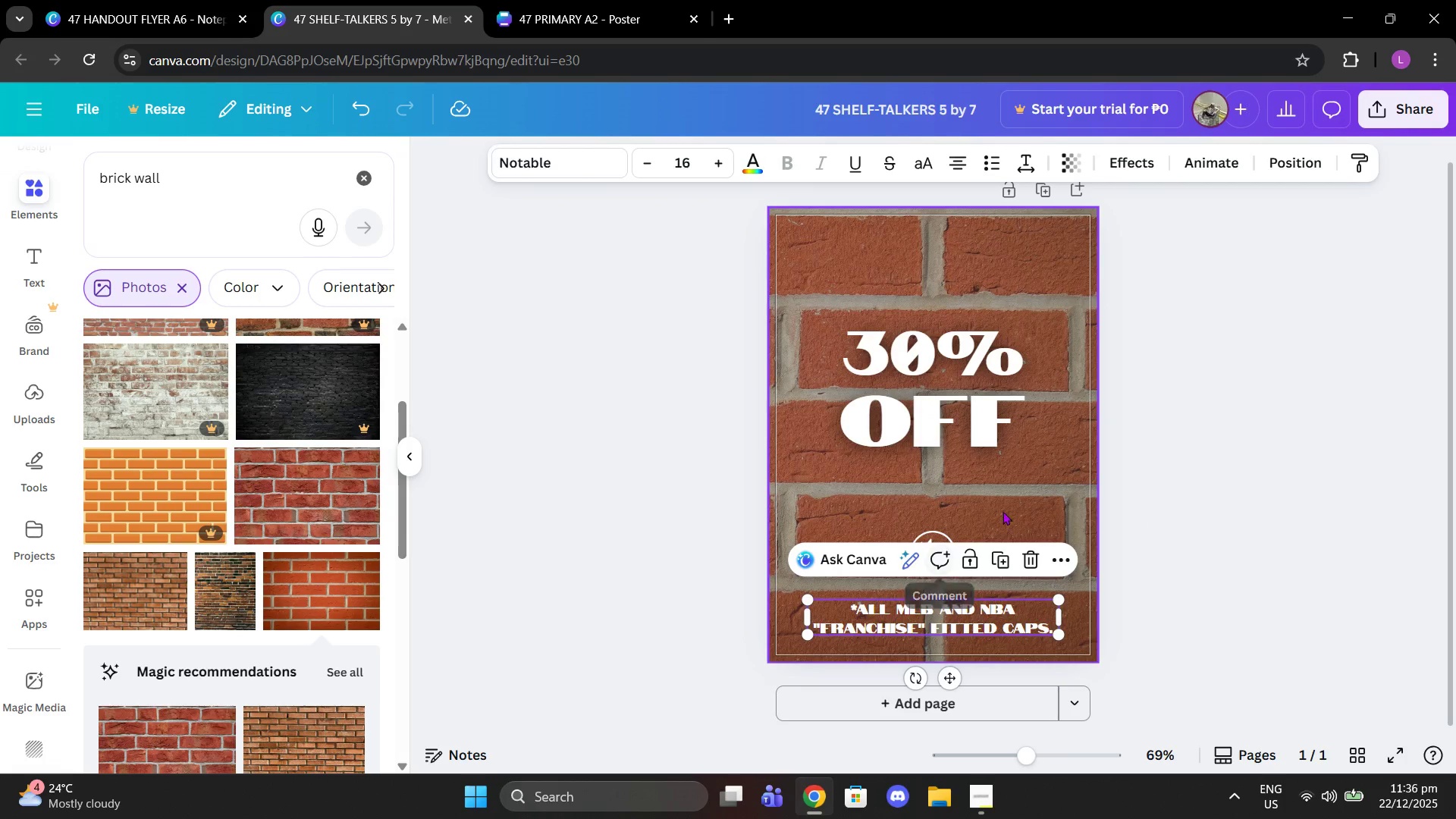 
left_click([1018, 504])
 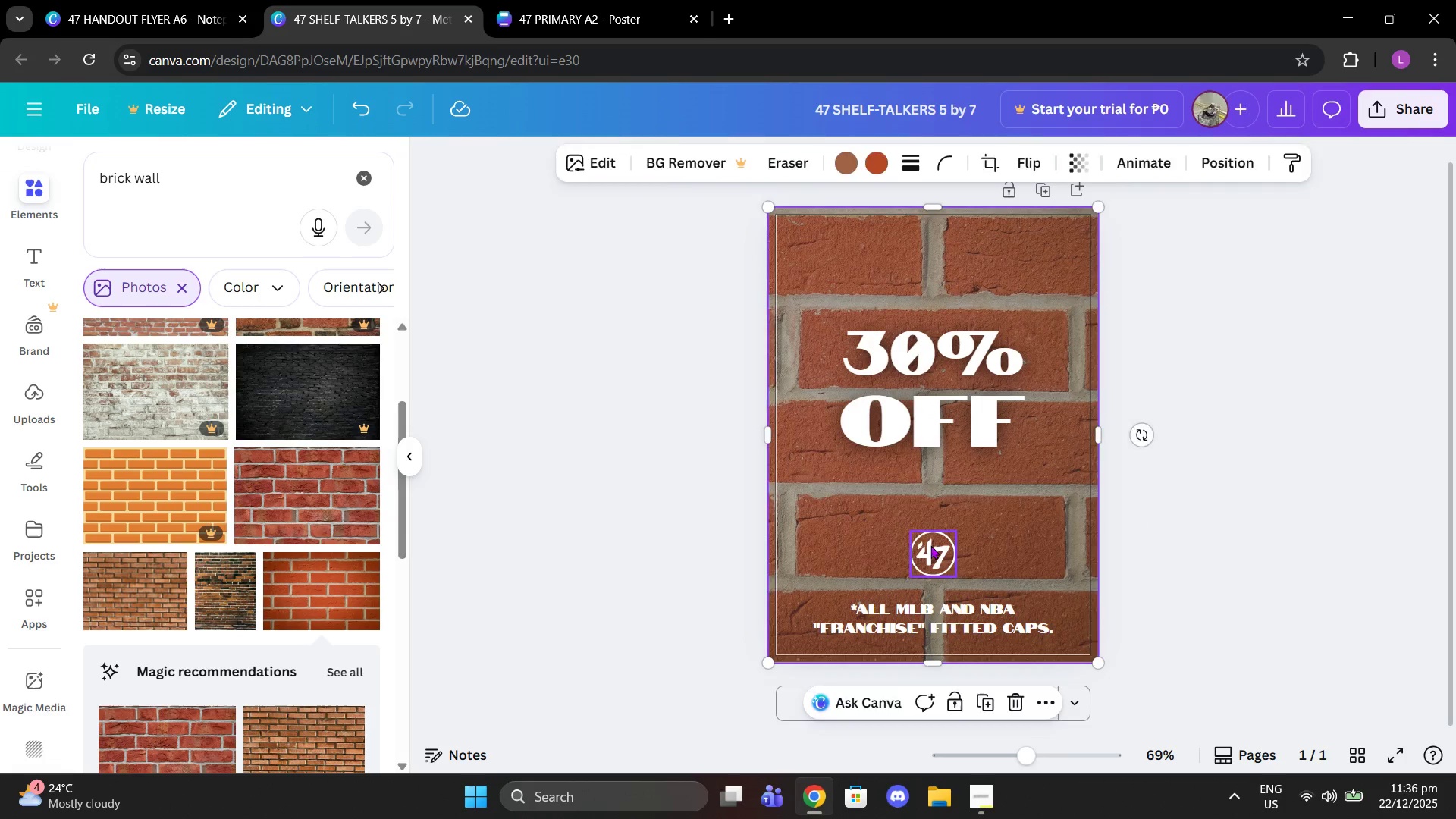 
left_click_drag(start_coordinate=[930, 545], to_coordinate=[930, 563])
 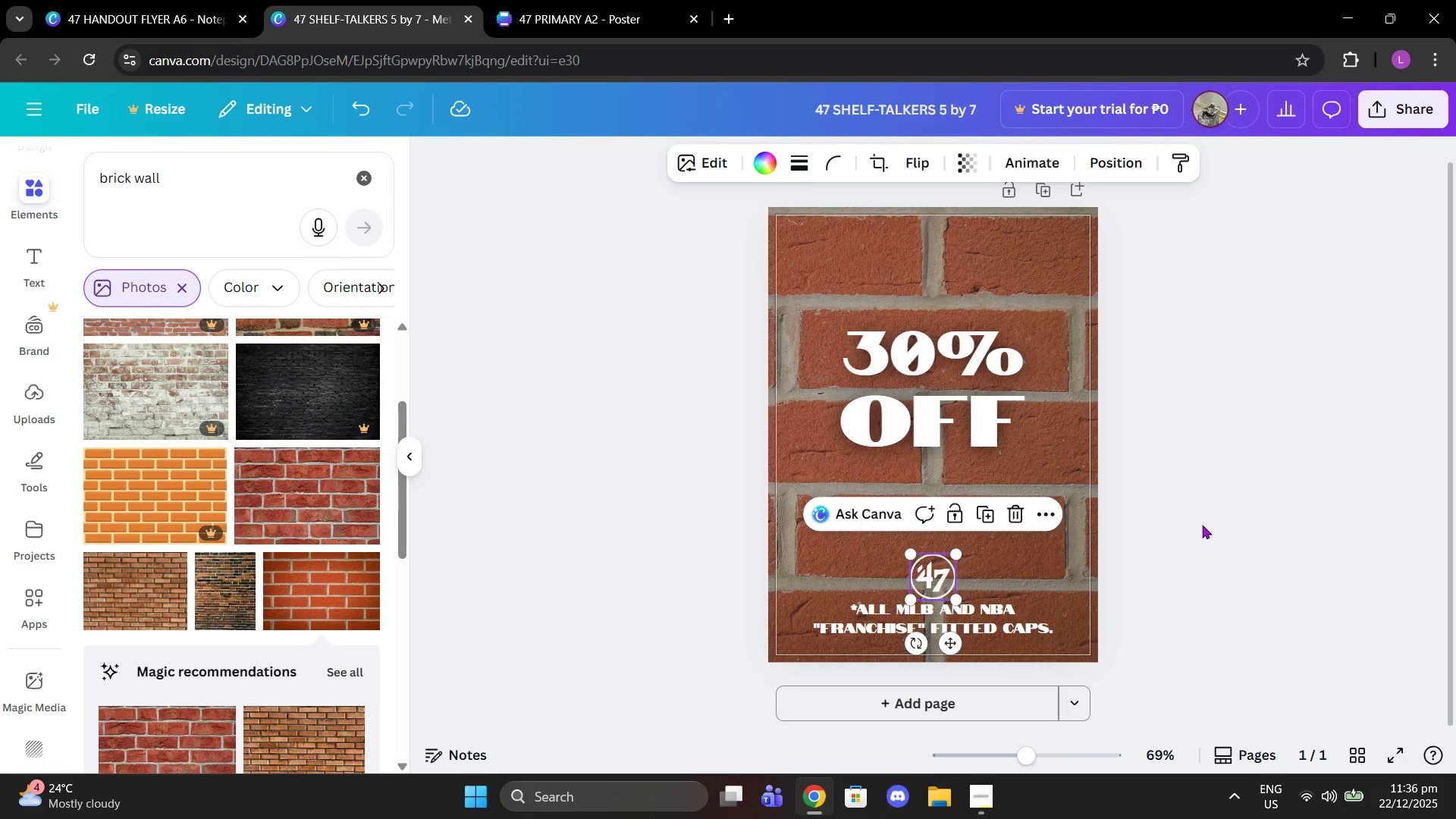 
left_click([1202, 525])
 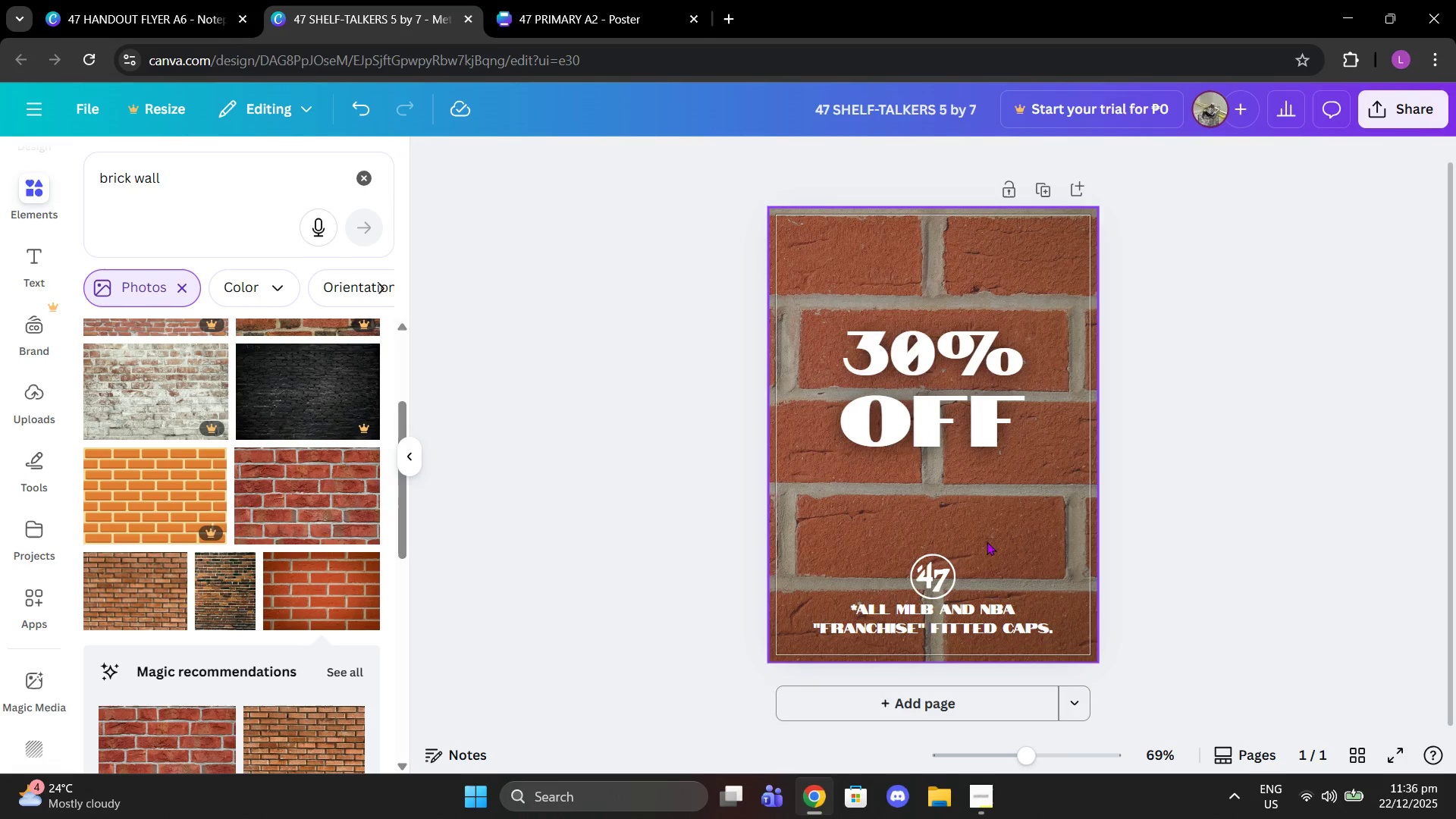 
left_click_drag(start_coordinate=[951, 586], to_coordinate=[949, 581])
 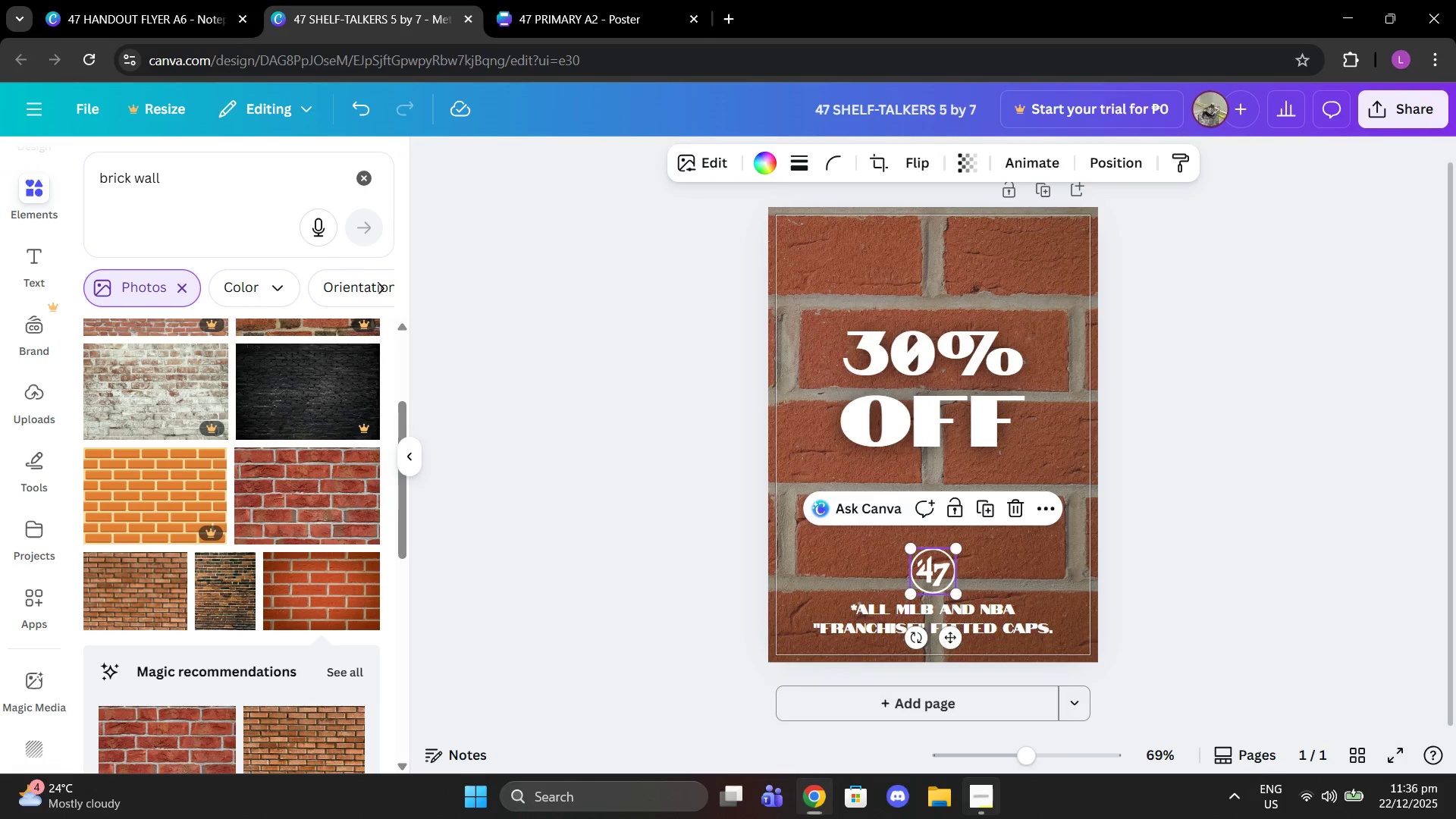 
left_click([962, 818])